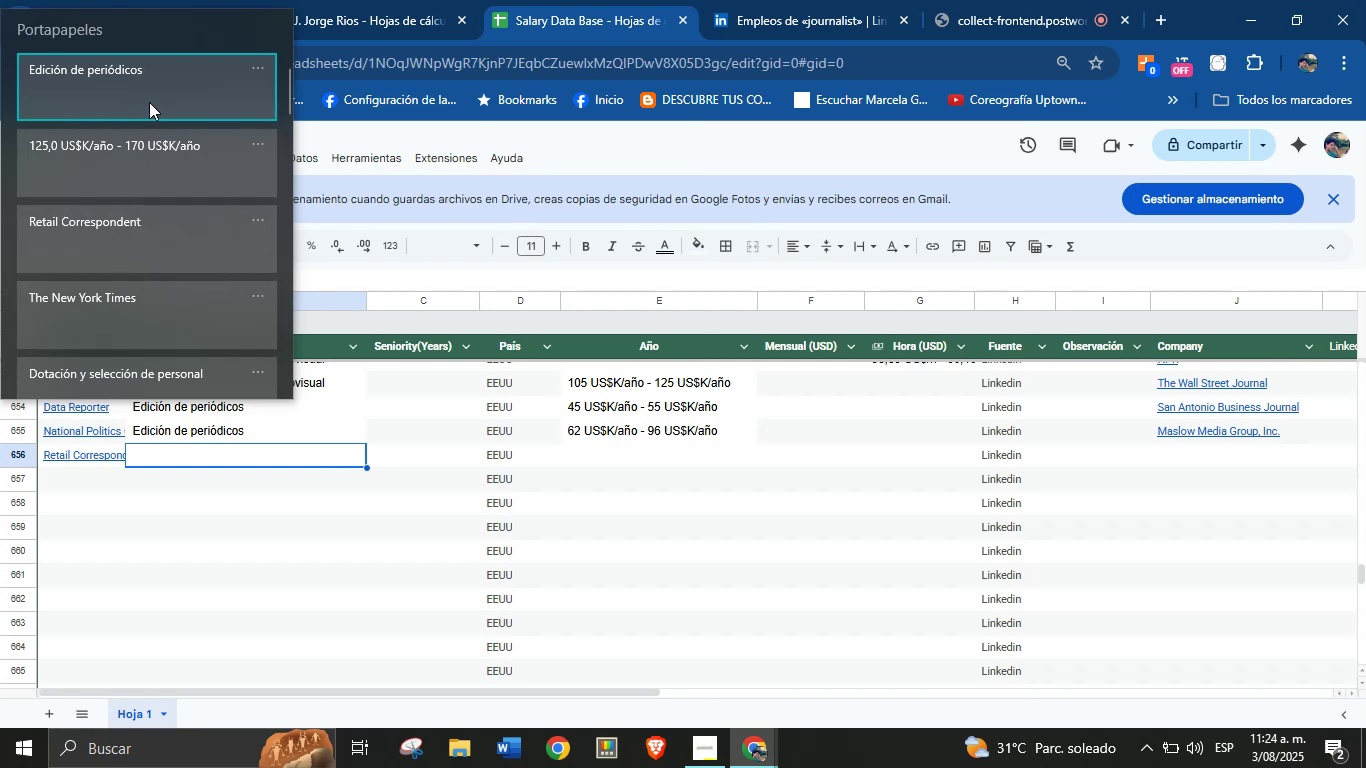 
key(Control+V)
 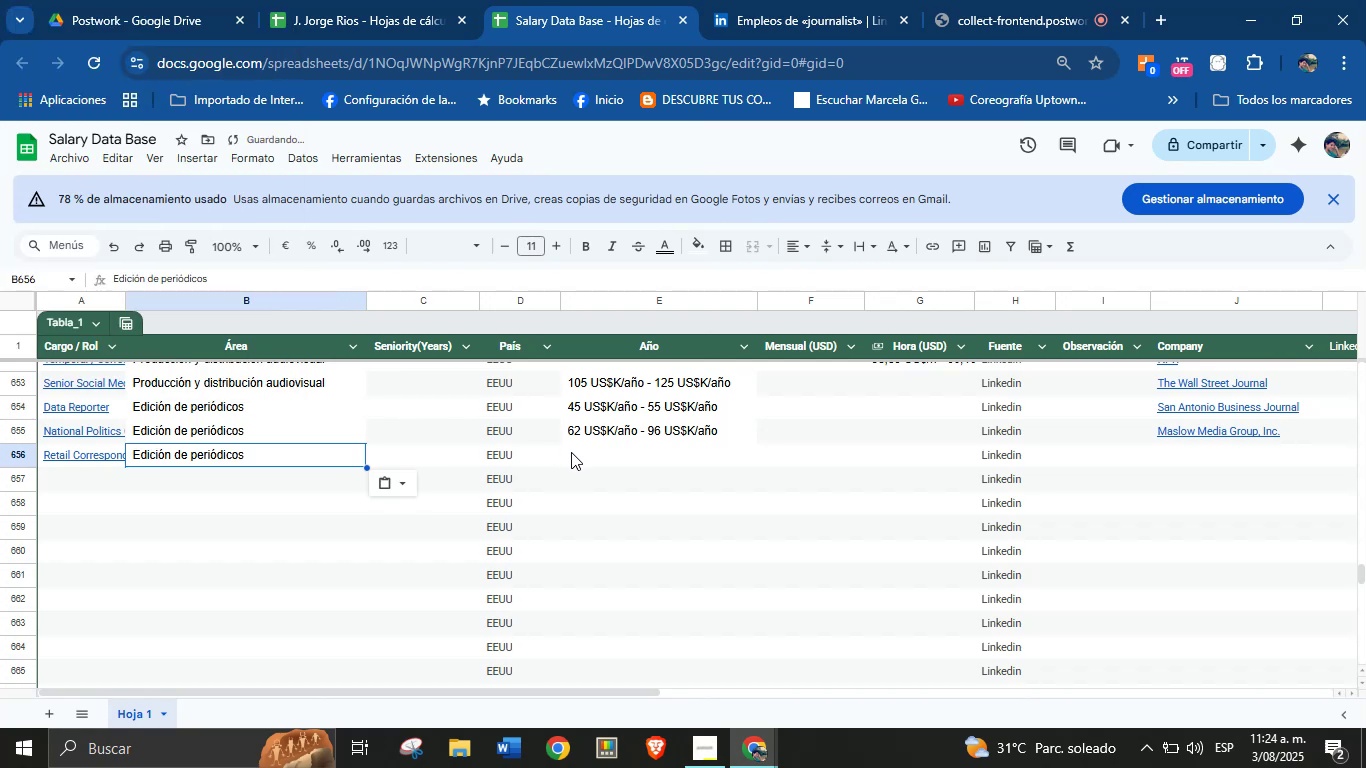 
left_click([629, 457])
 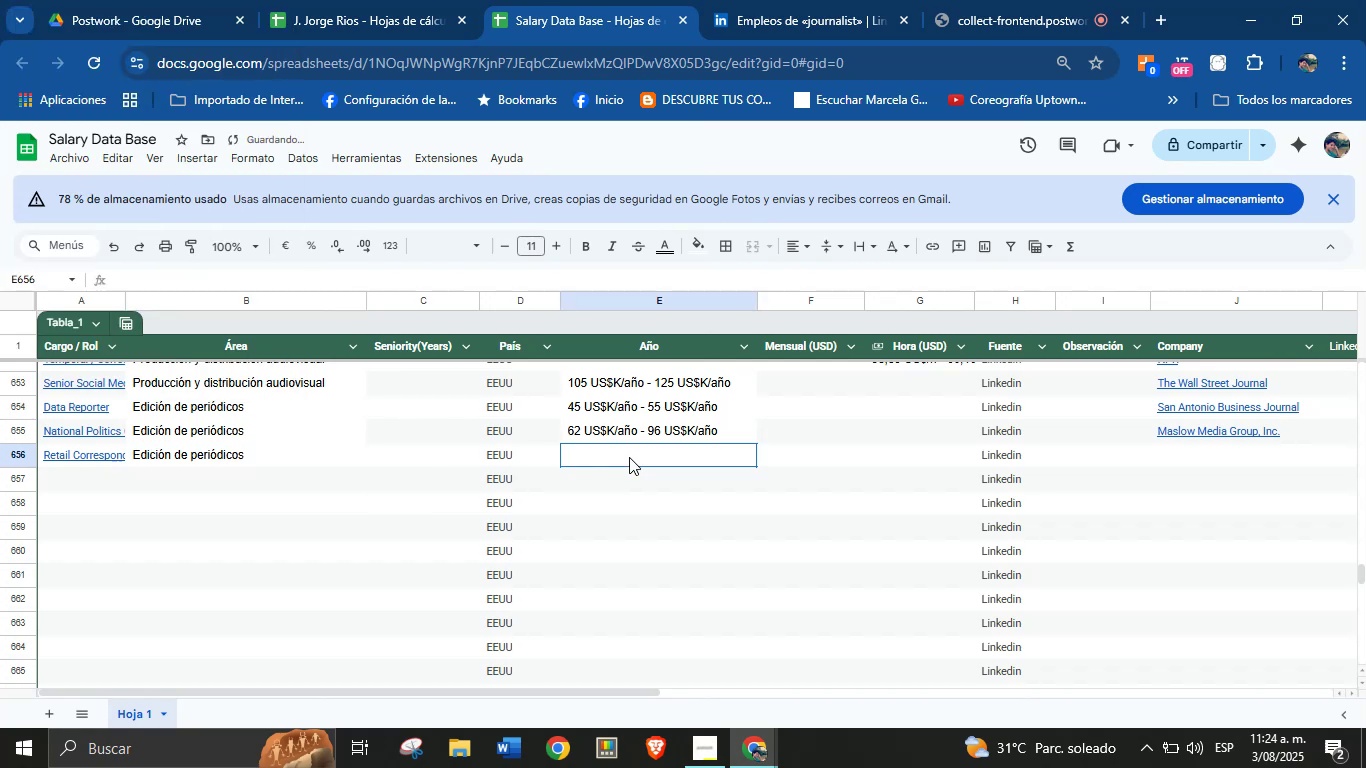 
key(Meta+MetaLeft)
 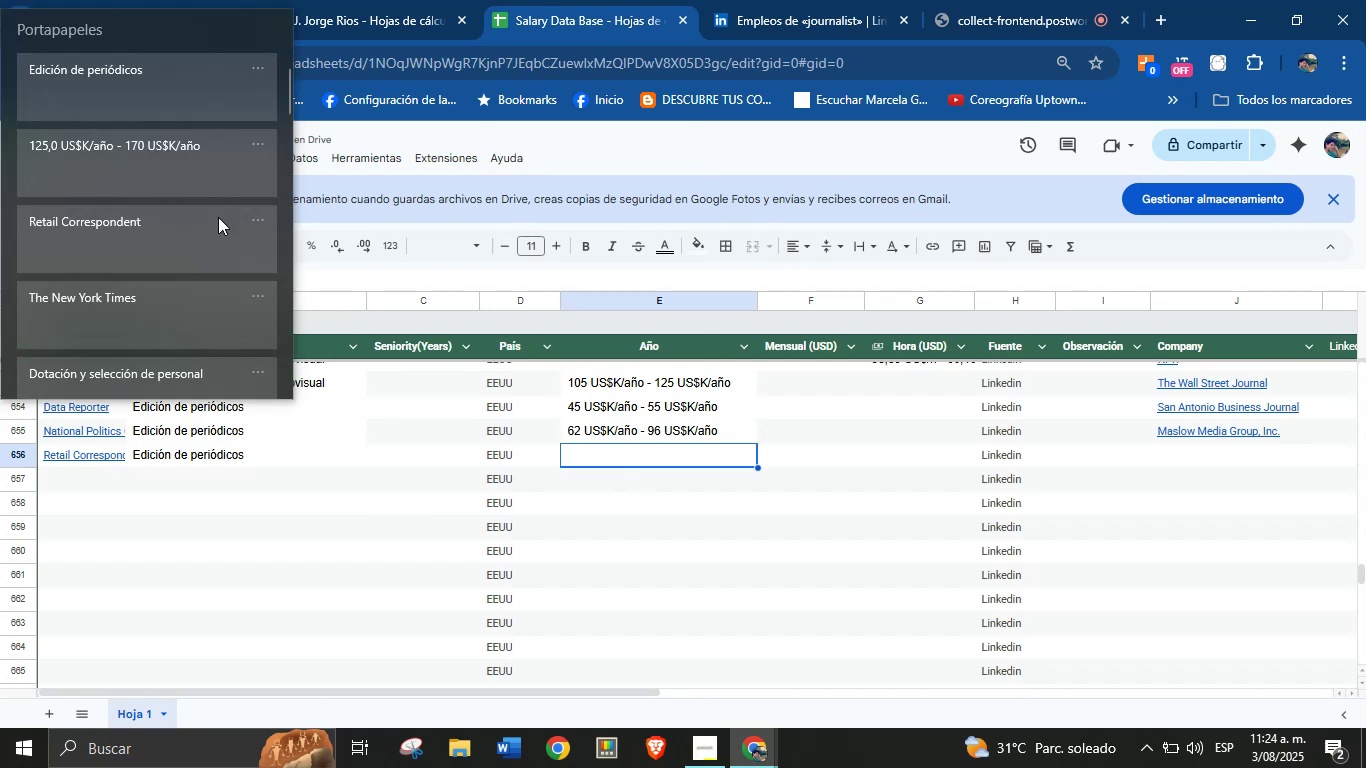 
key(Meta+MetaLeft)
 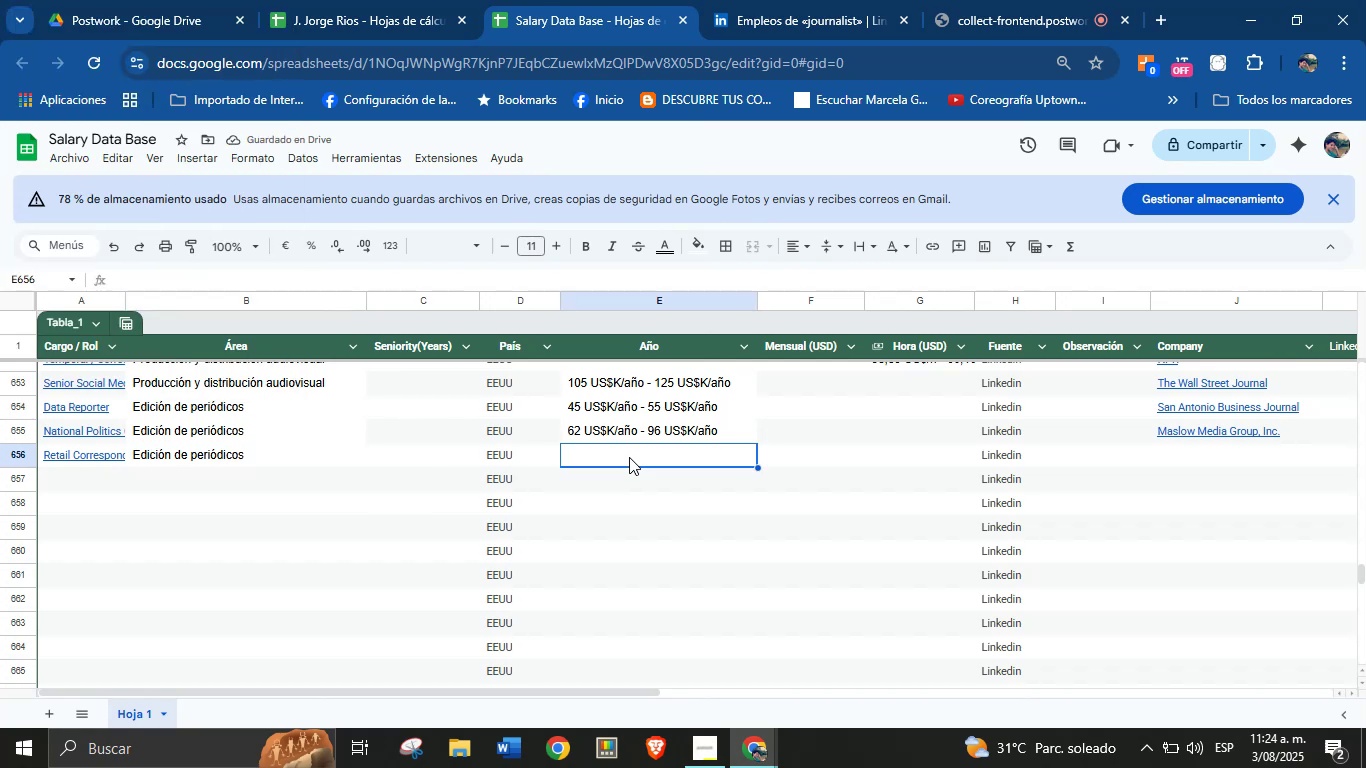 
key(Meta+V)
 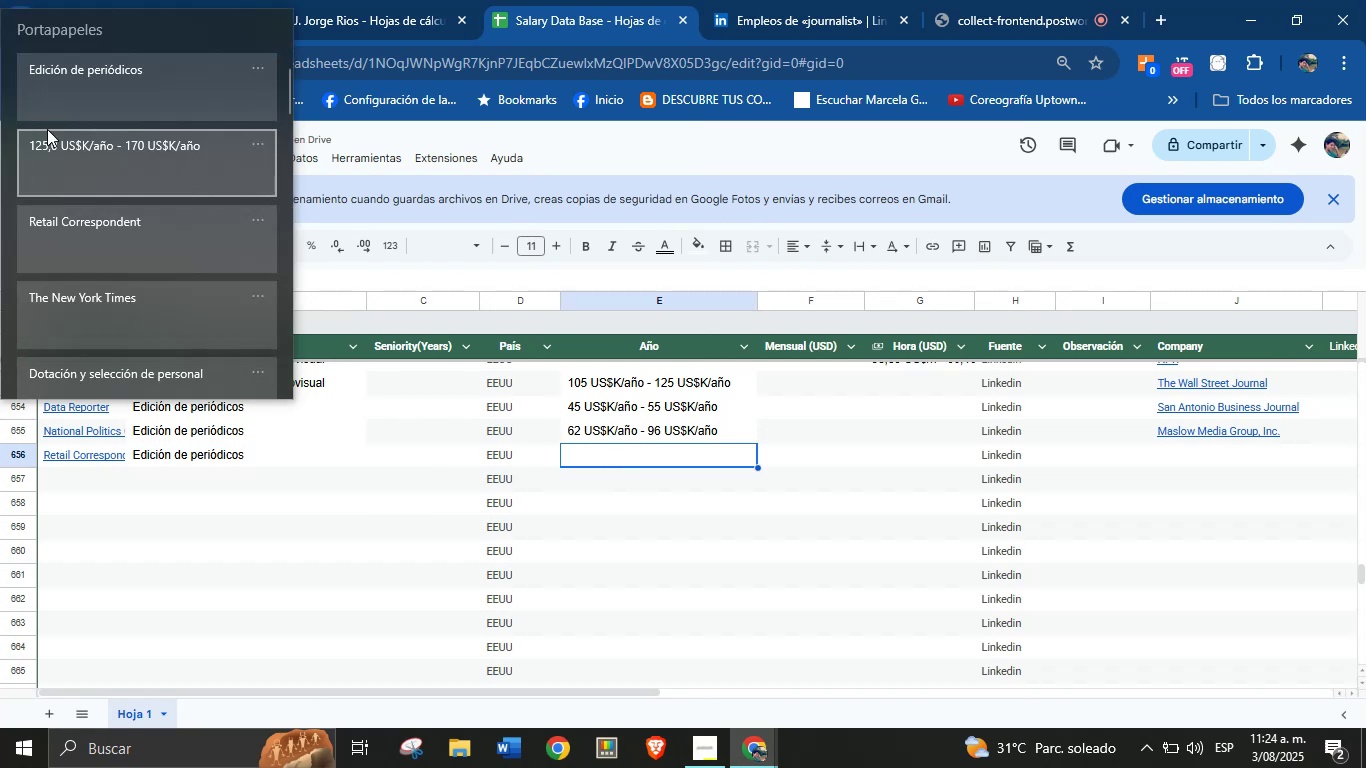 
left_click([85, 160])
 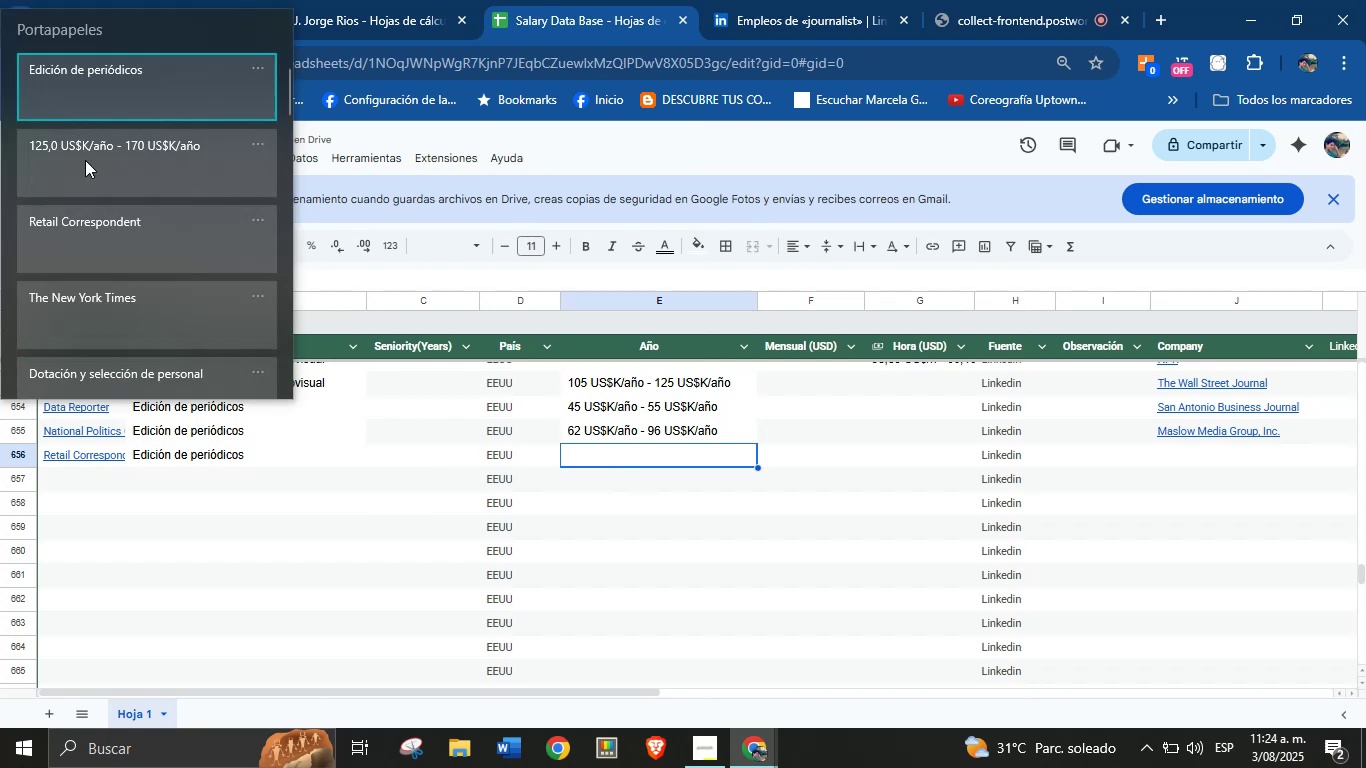 
key(Control+ControlLeft)
 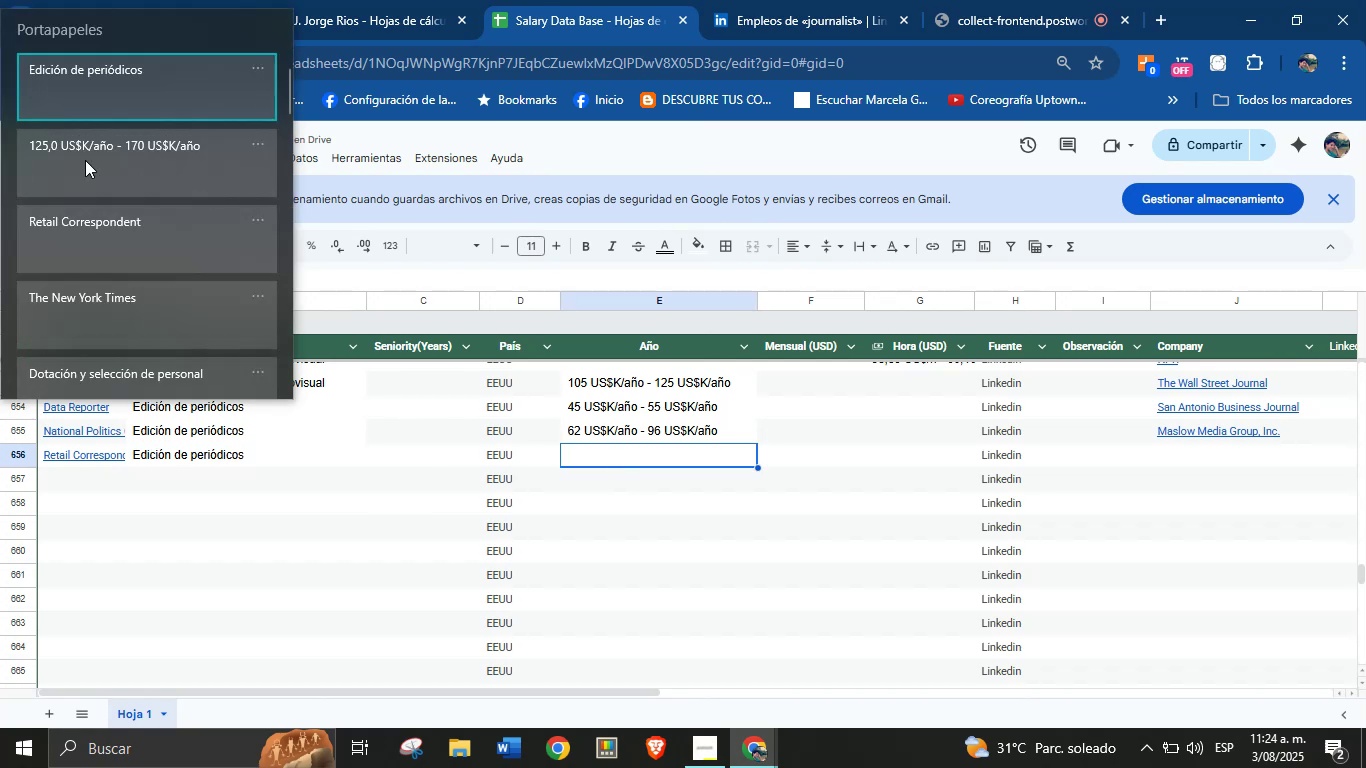 
key(Control+V)
 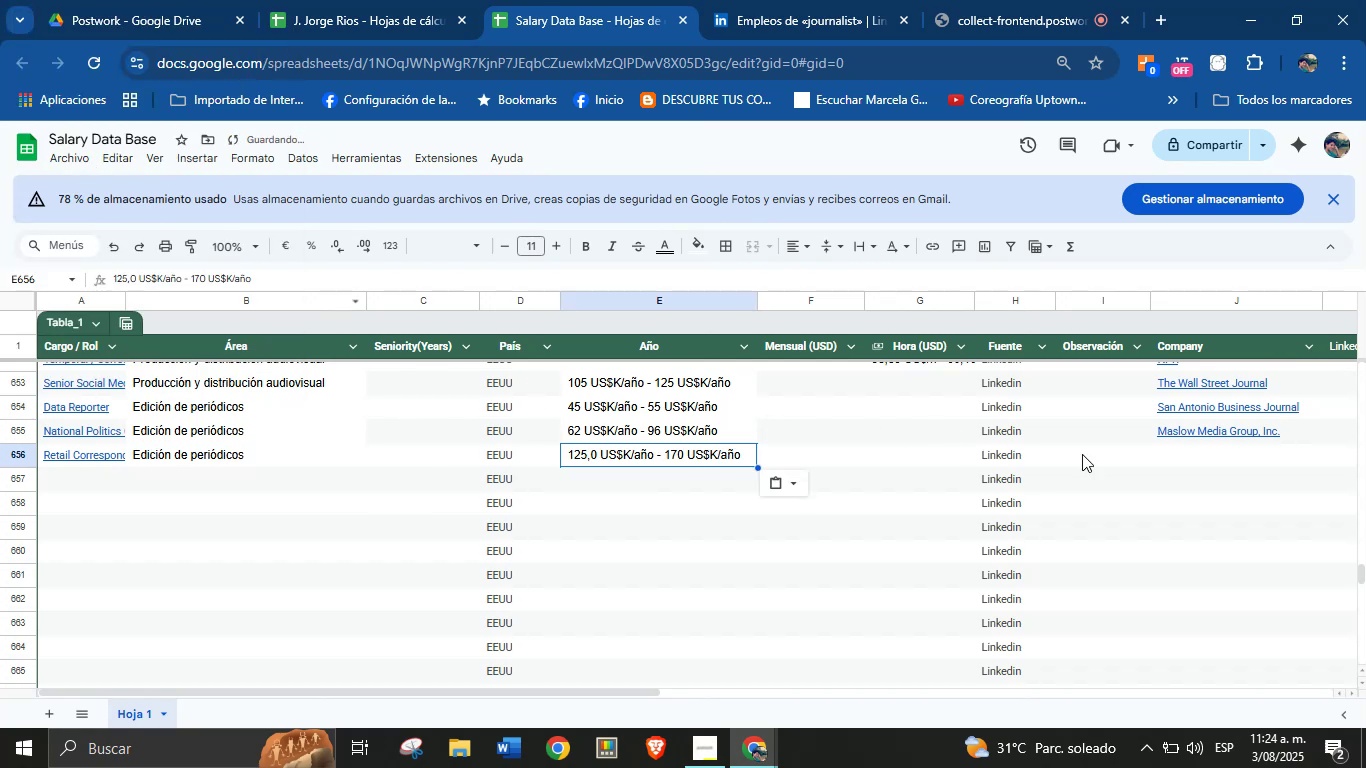 
left_click([1185, 458])
 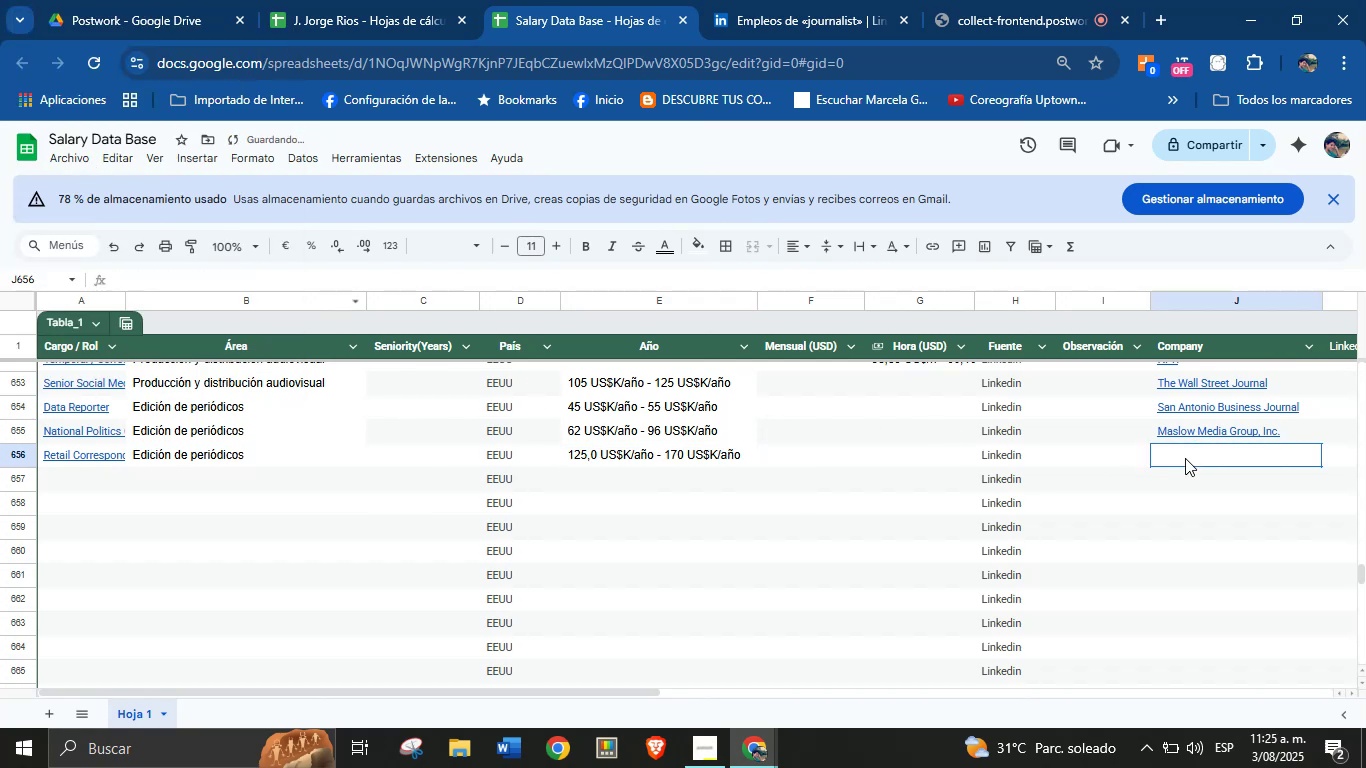 
key(Meta+MetaLeft)
 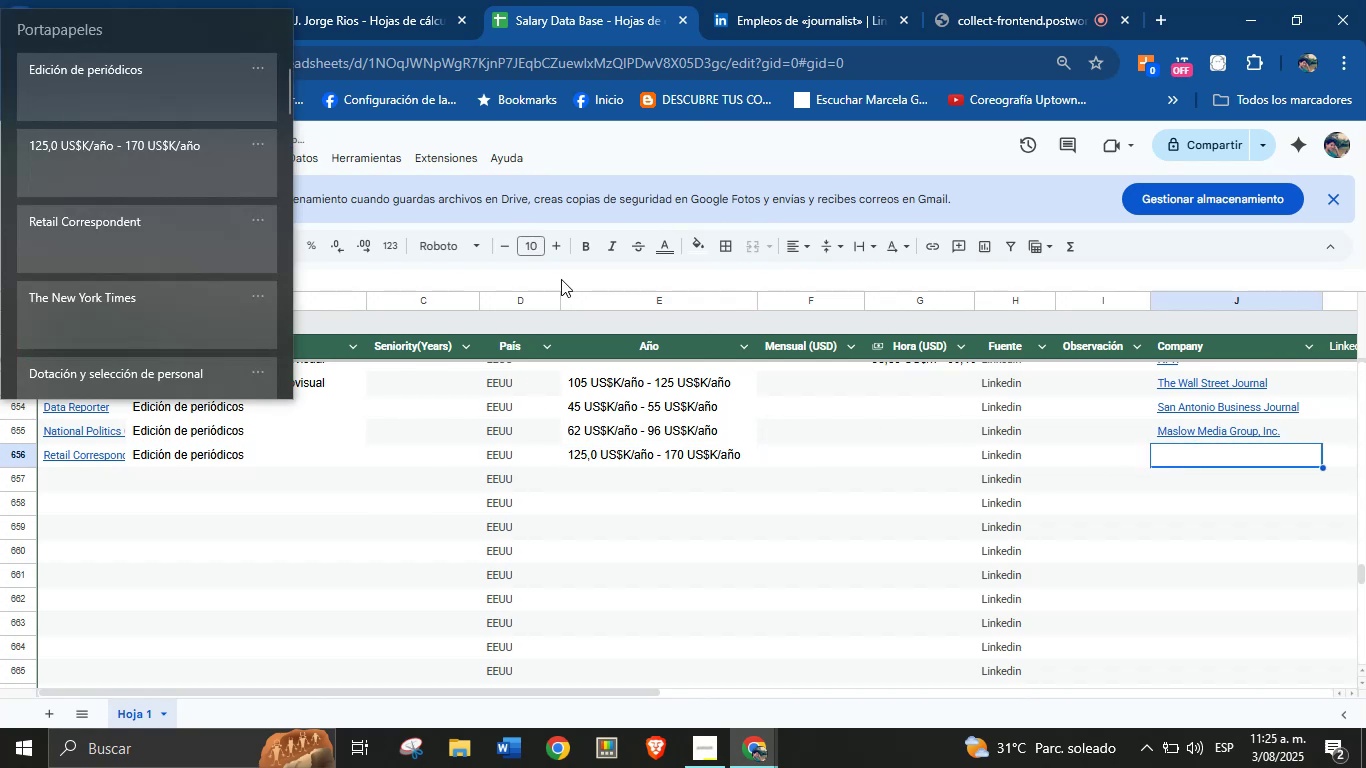 
key(Meta+MetaLeft)
 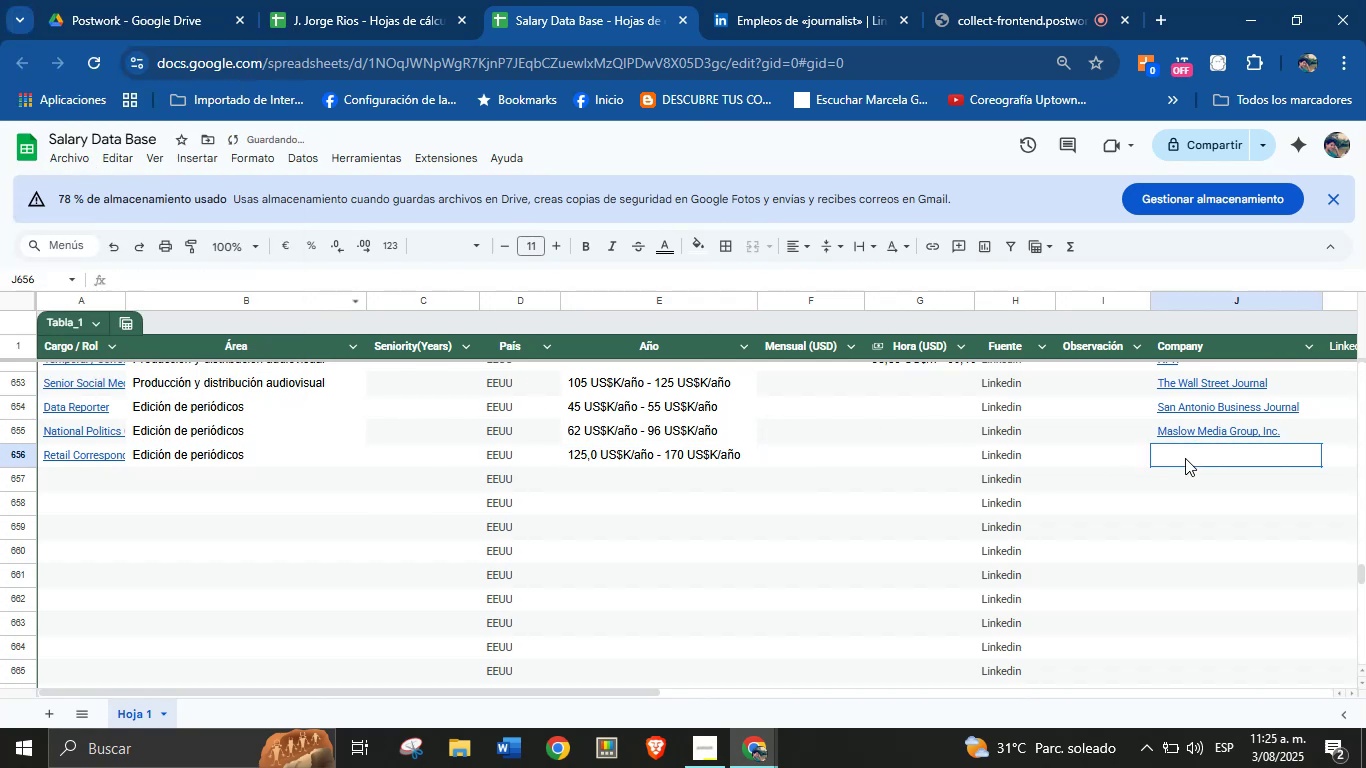 
key(Meta+V)
 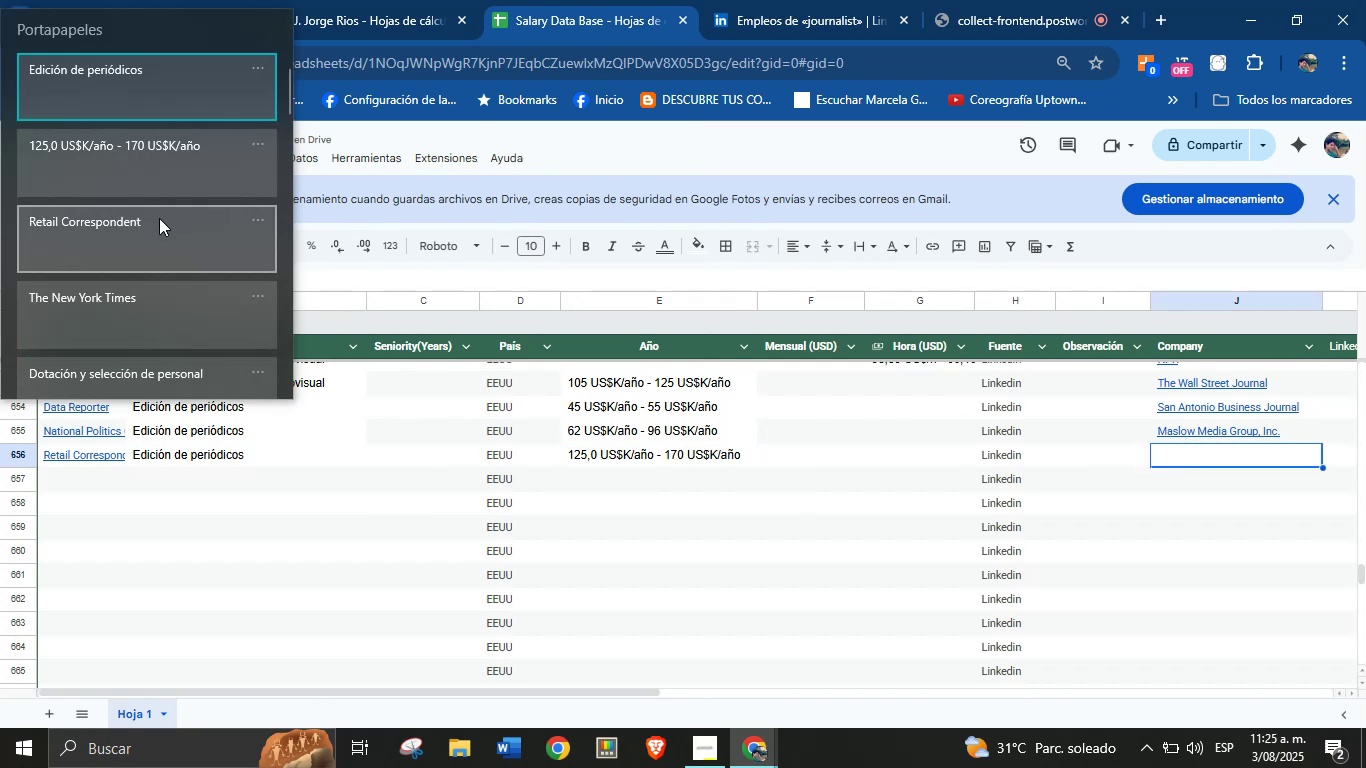 
left_click([134, 293])
 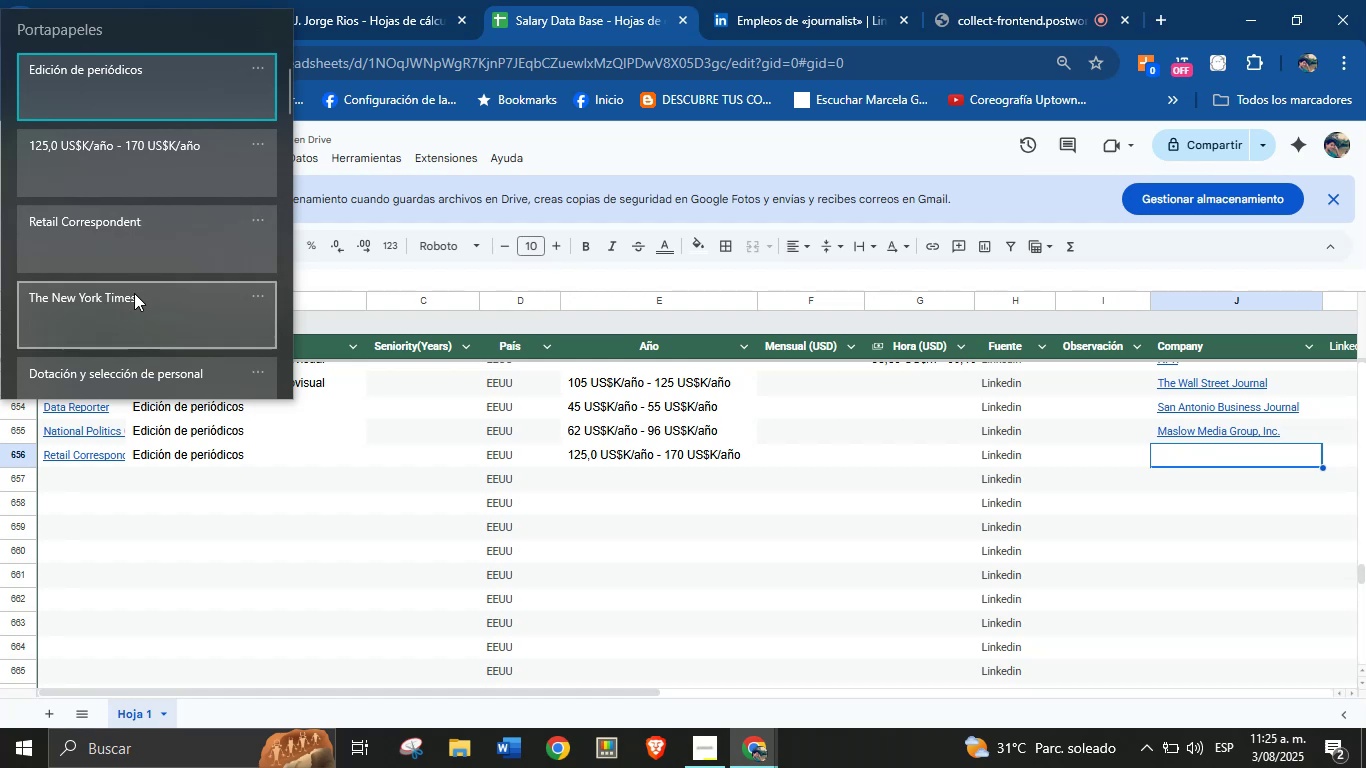 
key(Control+ControlLeft)
 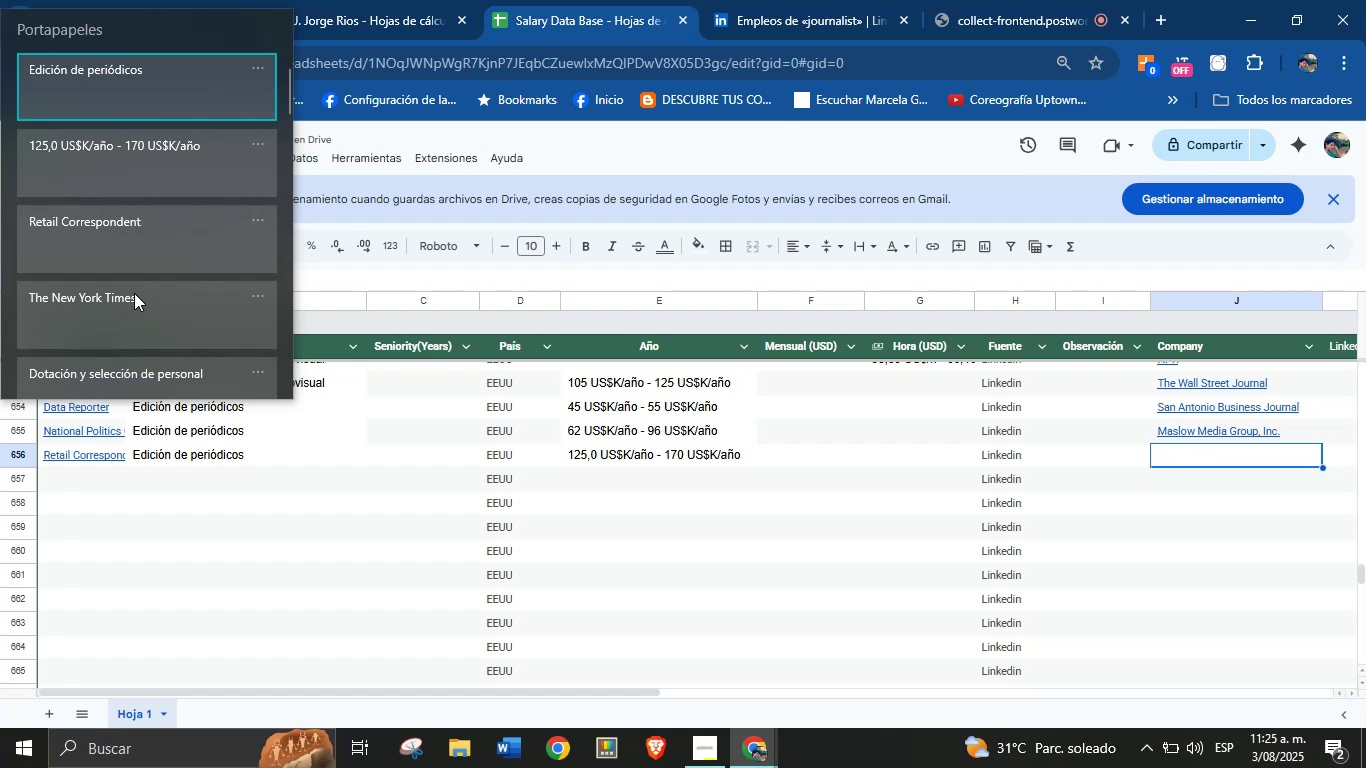 
key(Control+V)
 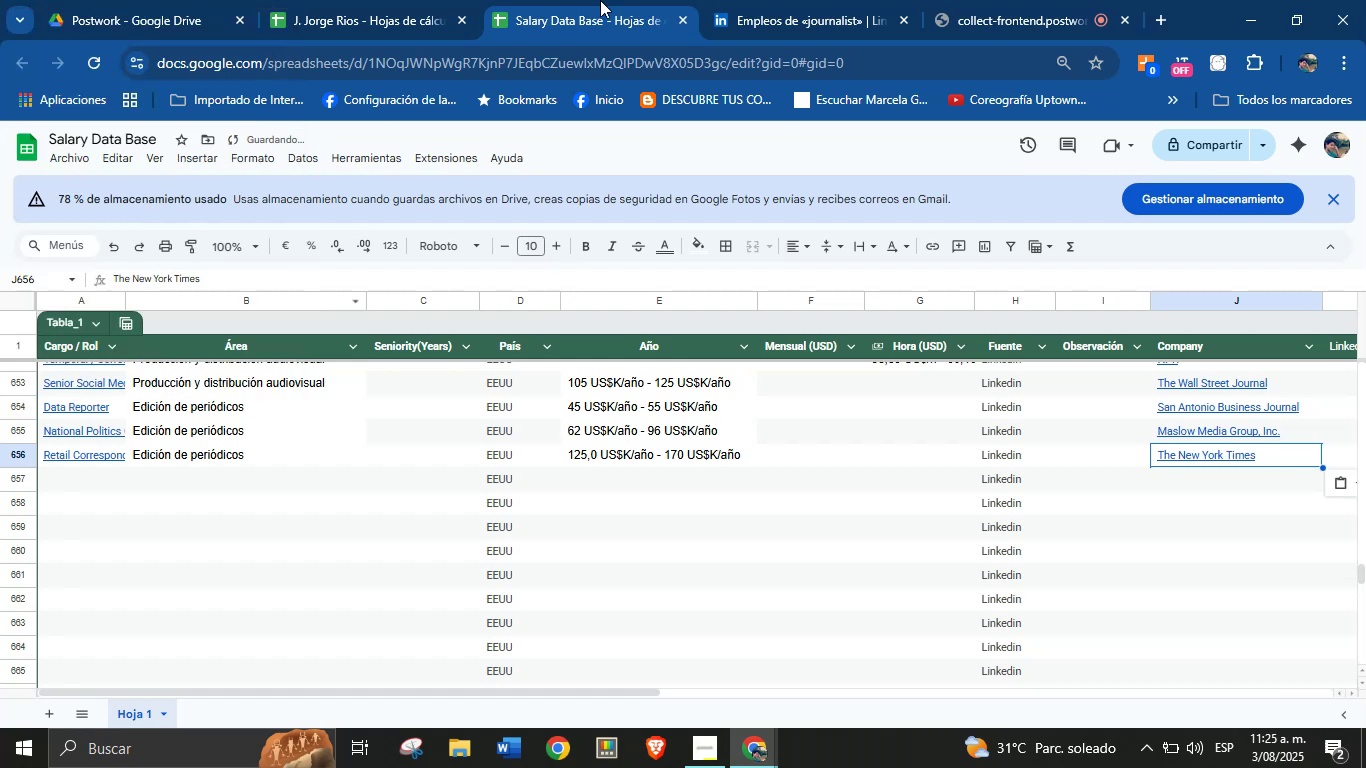 
left_click([743, 0])
 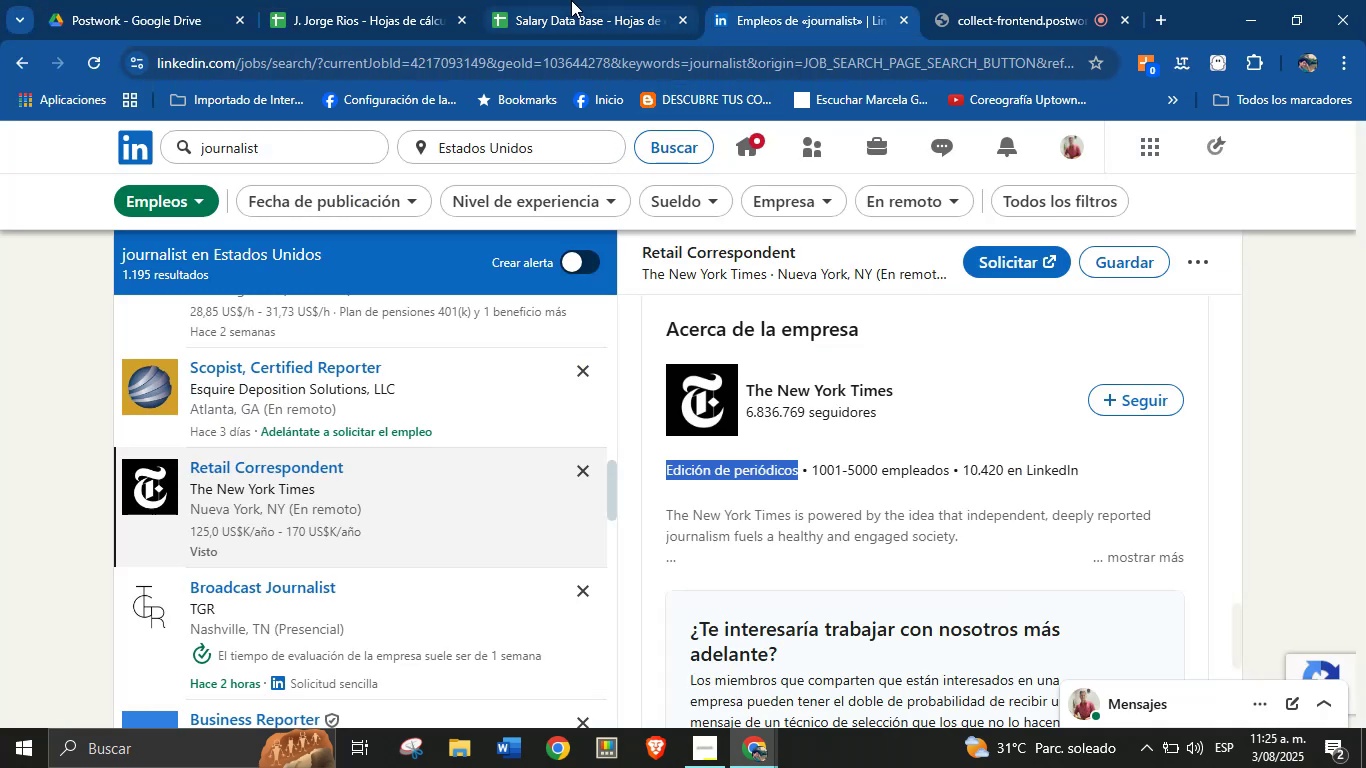 
left_click([571, 0])
 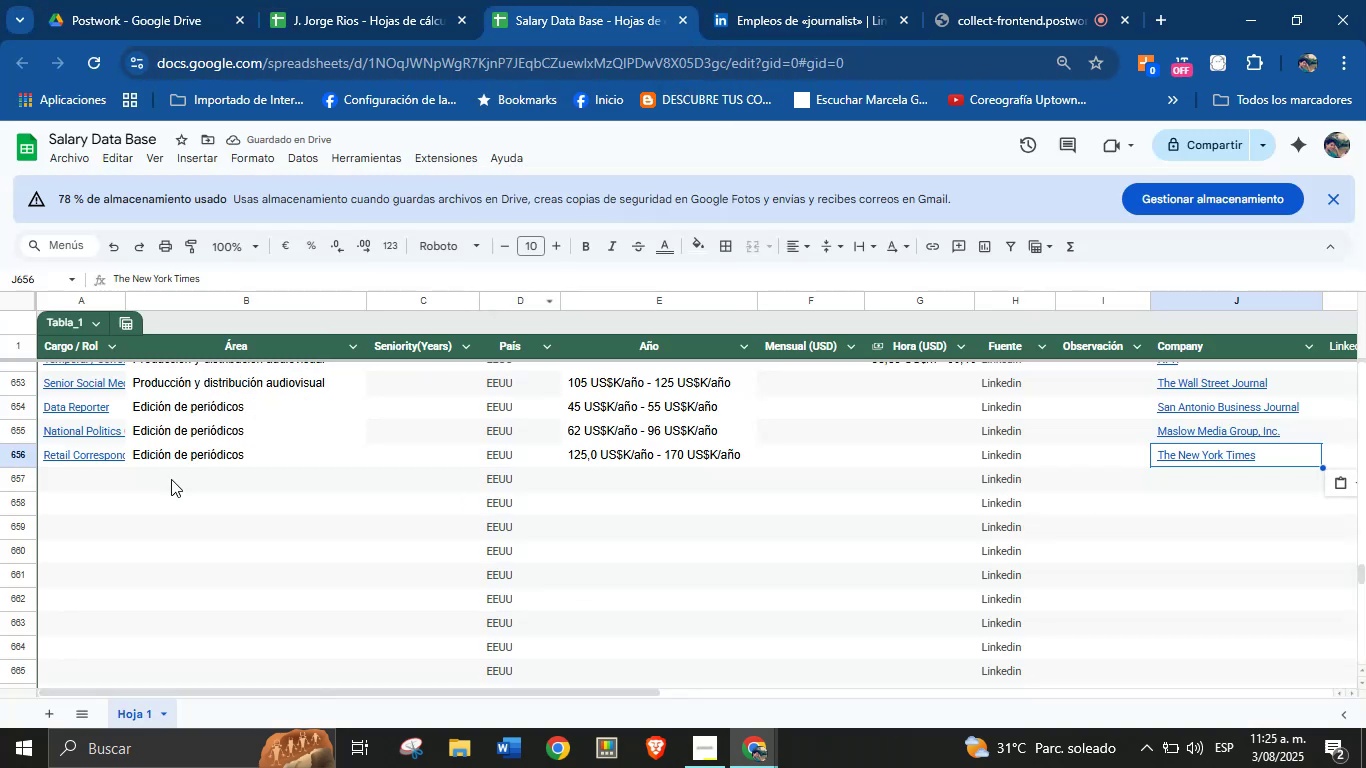 
left_click([96, 483])
 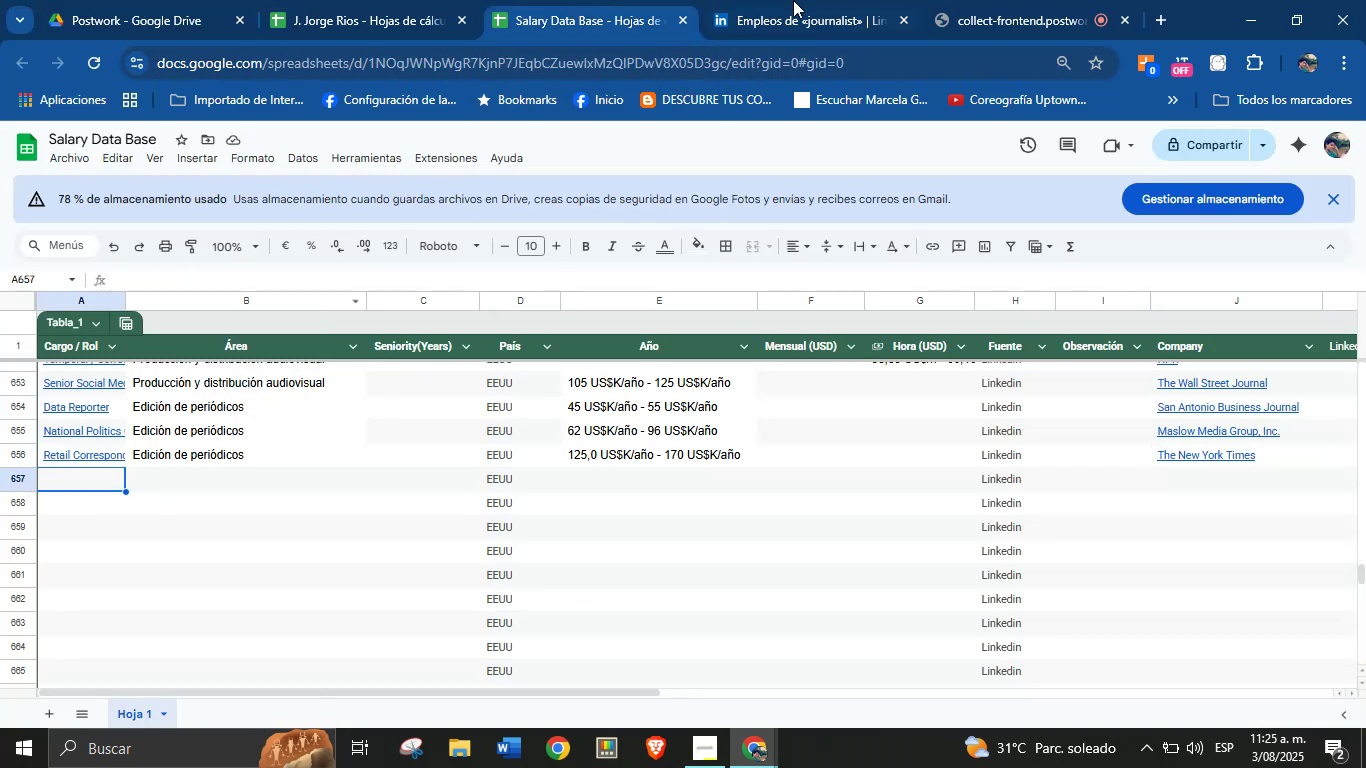 
left_click([840, 0])
 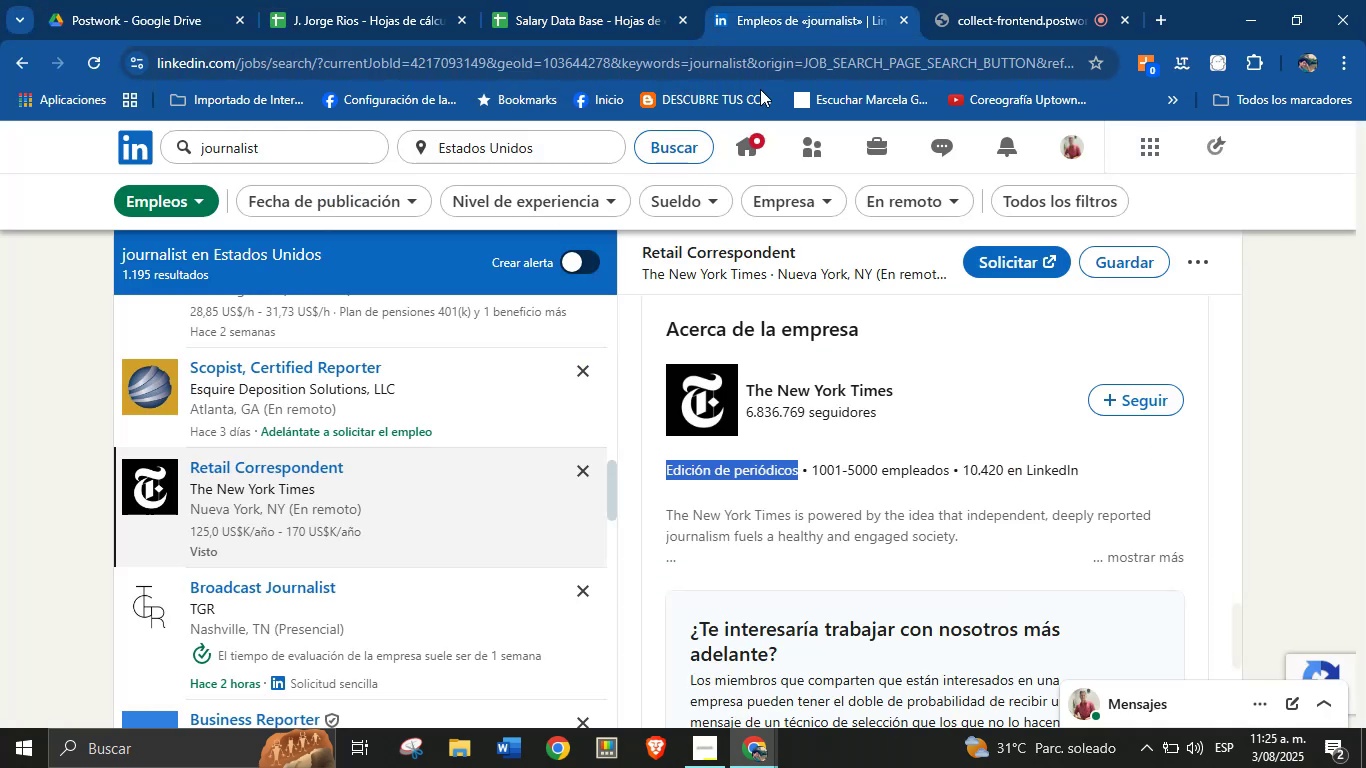 
scroll: coordinate [424, 519], scroll_direction: down, amount: 9.0
 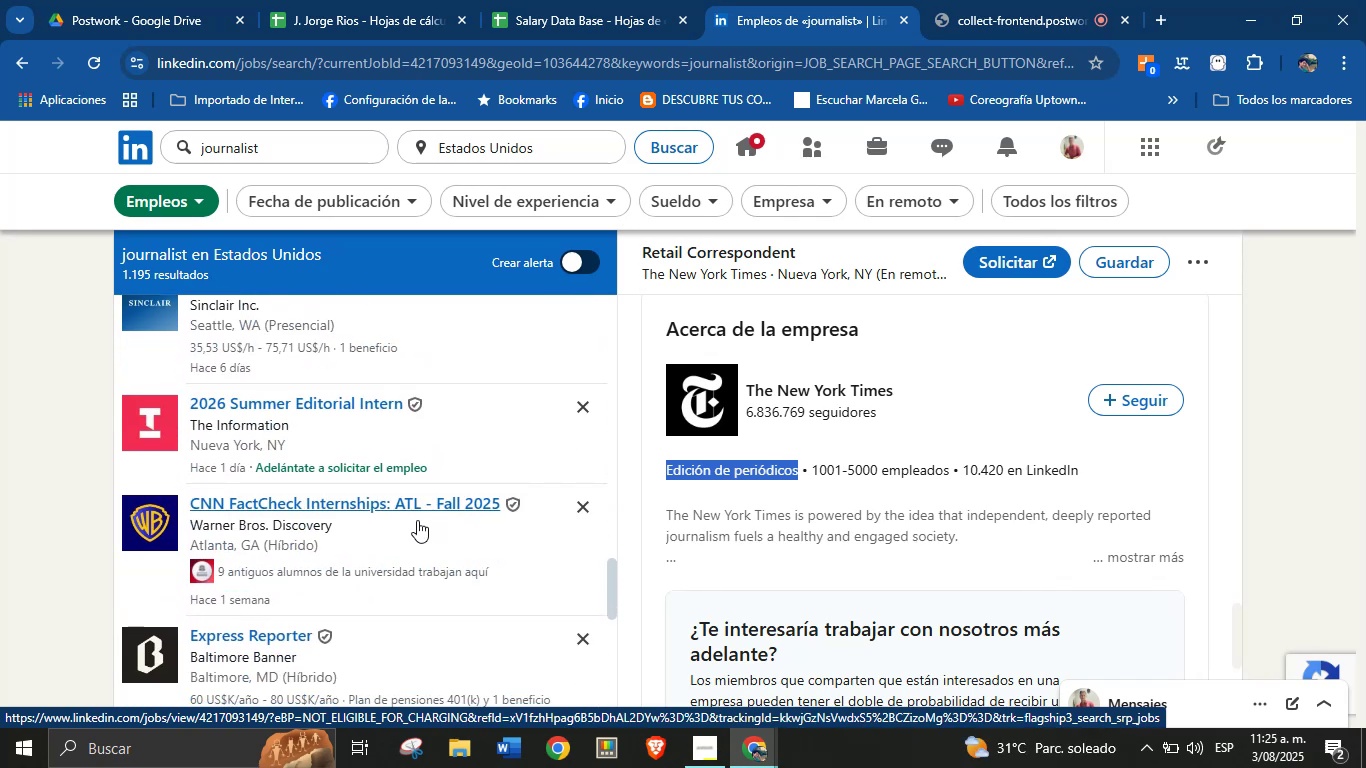 
scroll: coordinate [380, 446], scroll_direction: up, amount: 4.0
 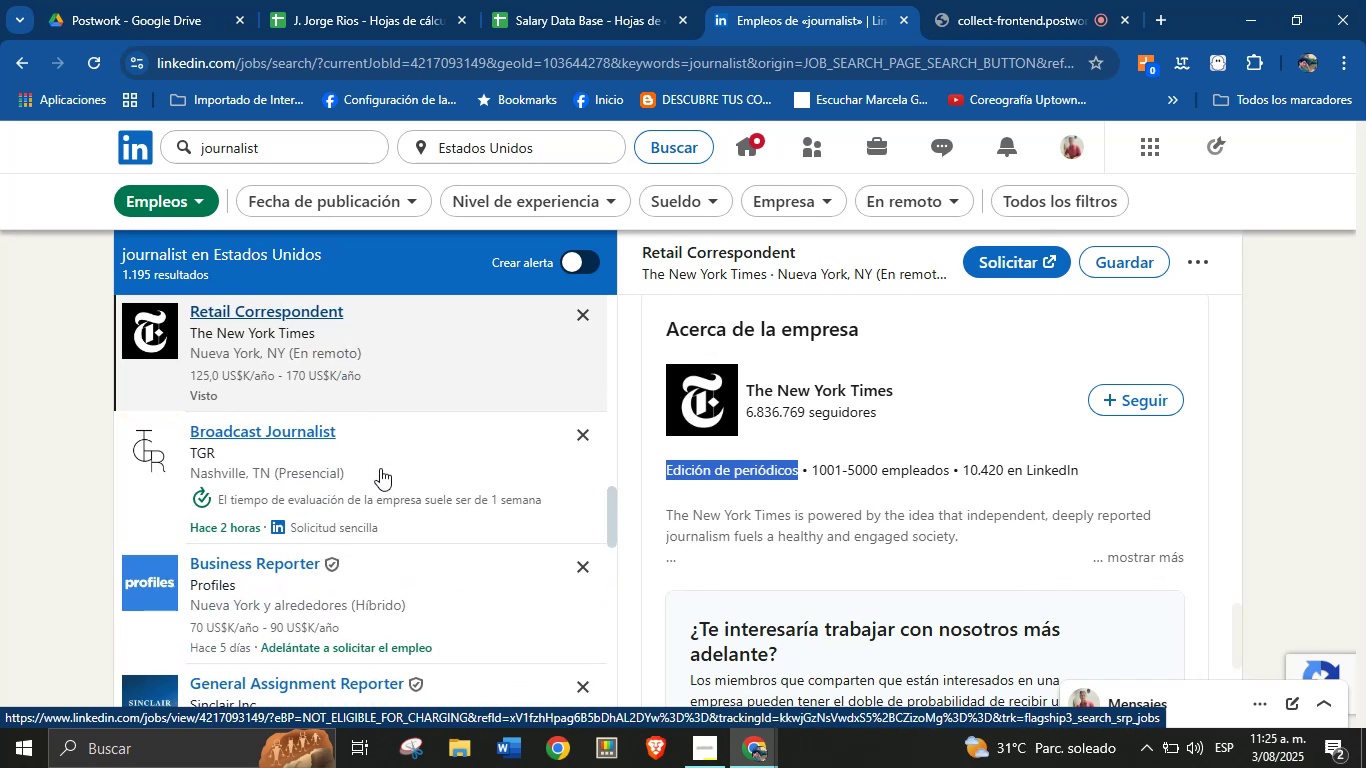 
scroll: coordinate [397, 513], scroll_direction: down, amount: 7.0
 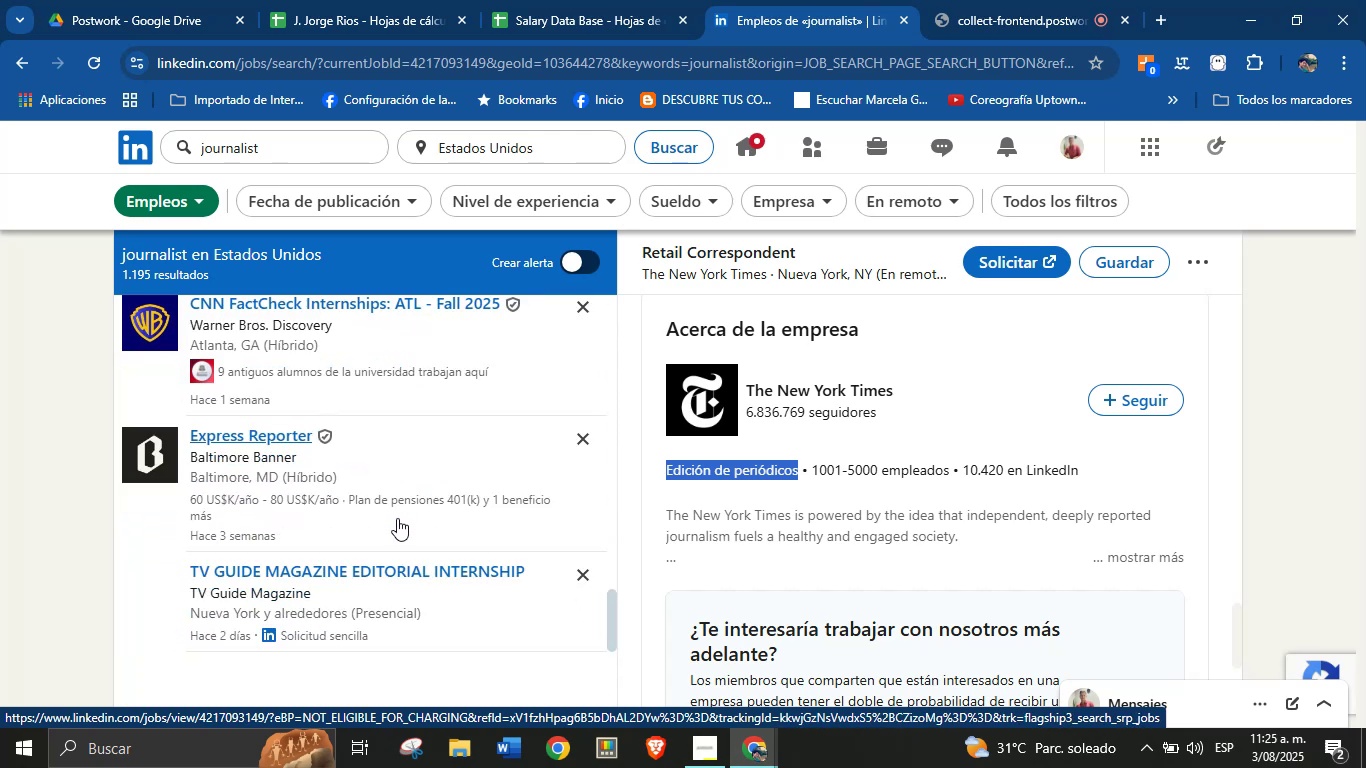 
scroll: coordinate [398, 537], scroll_direction: down, amount: 5.0
 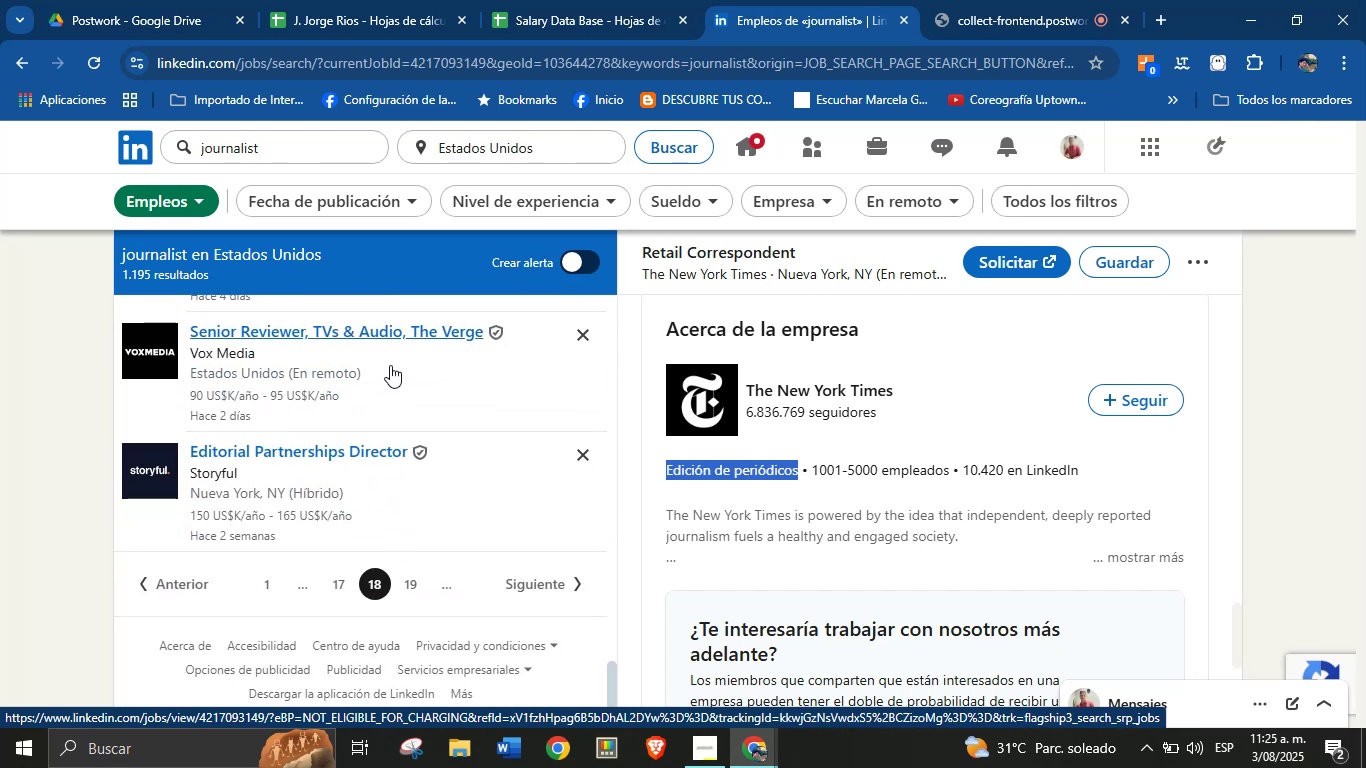 
left_click([390, 364])
 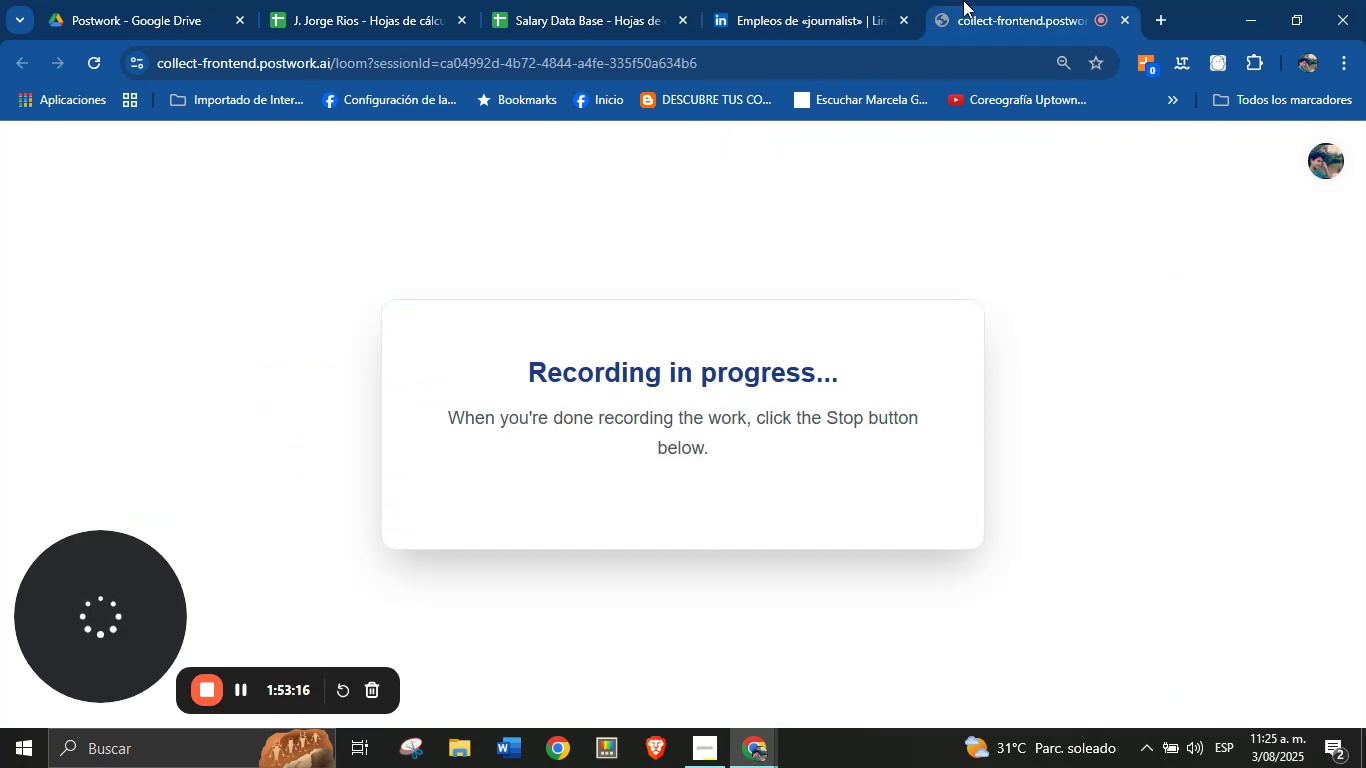 
left_click([839, 0])
 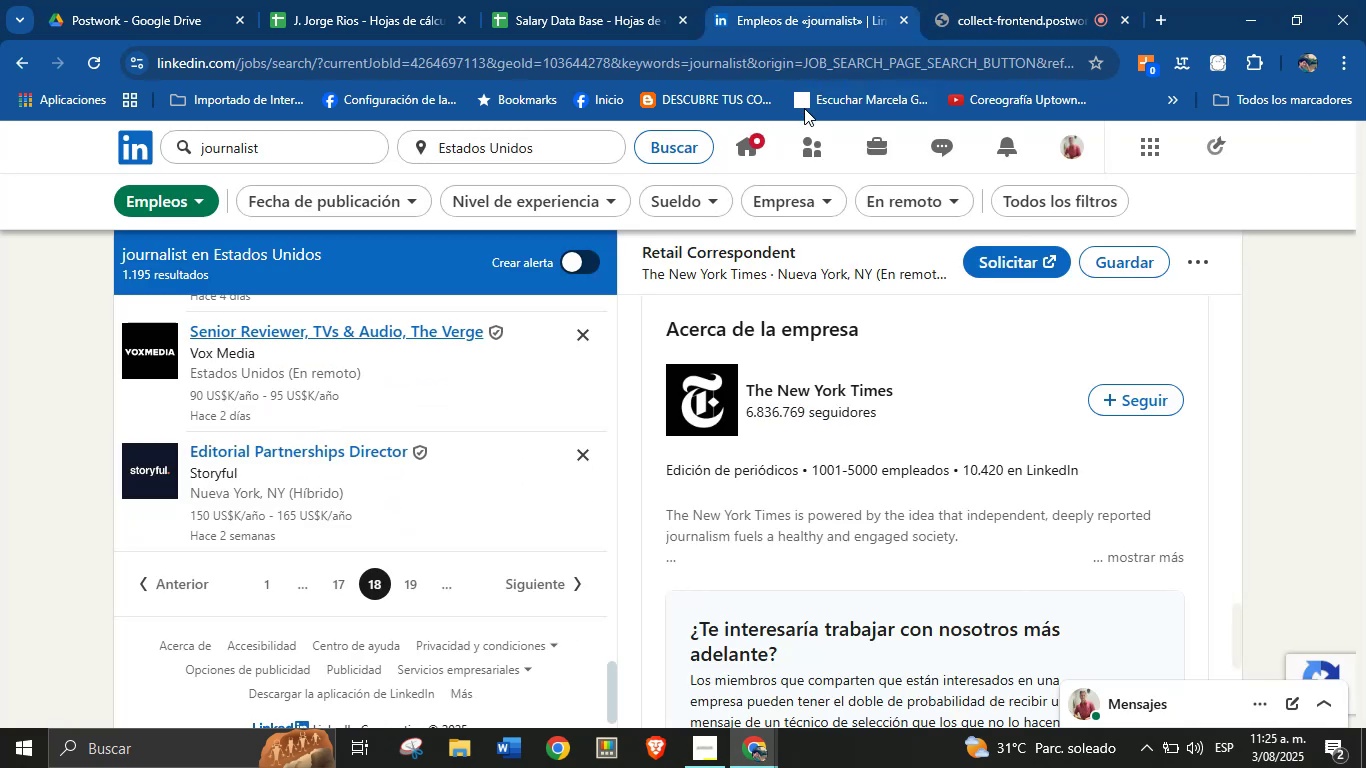 
mouse_move([753, 340])
 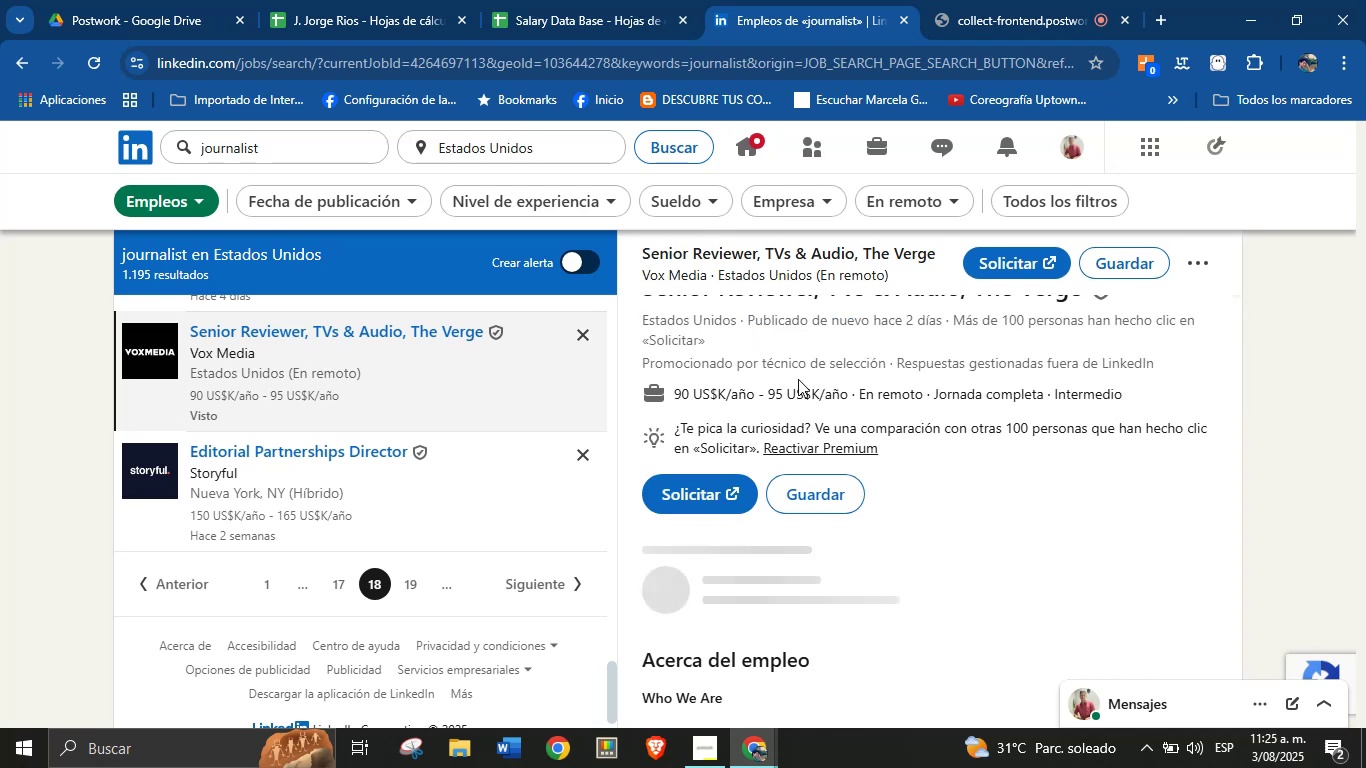 
scroll: coordinate [861, 408], scroll_direction: up, amount: 25.0
 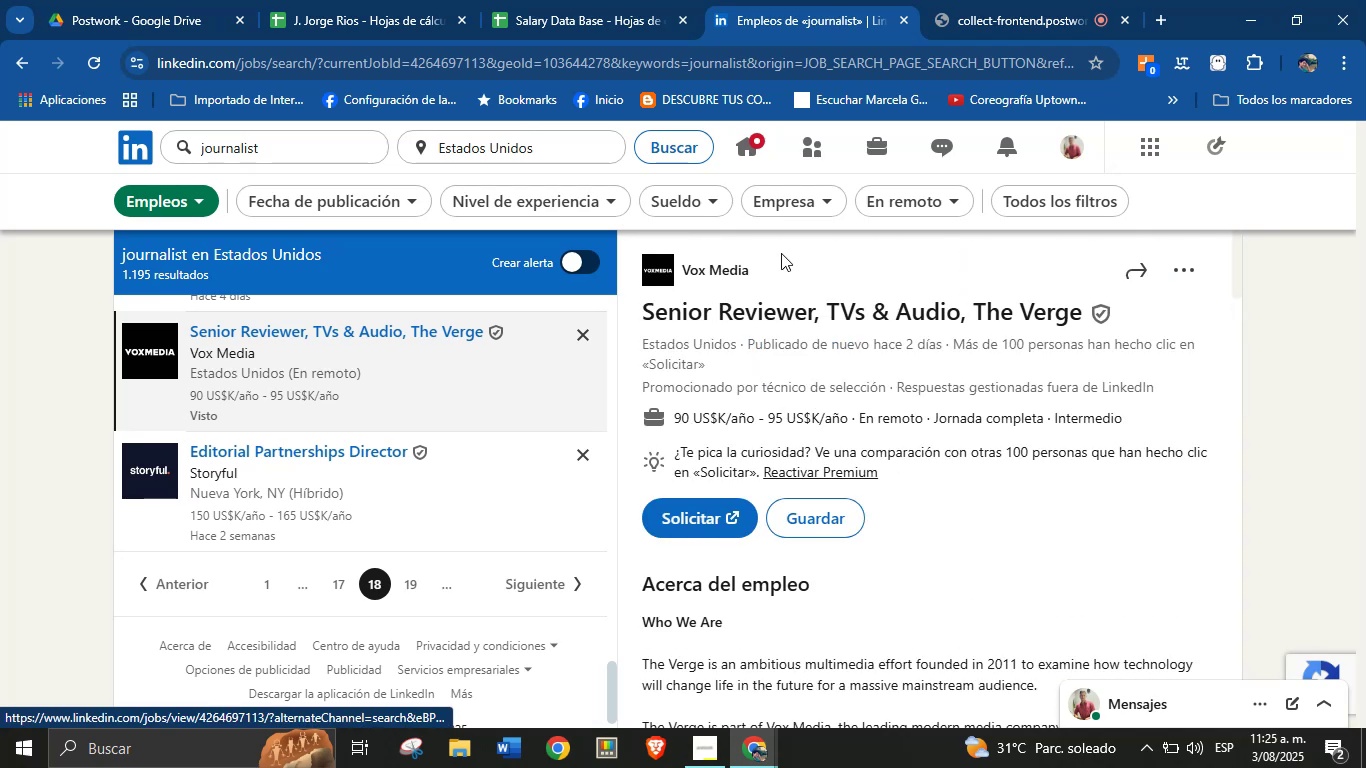 
scroll: coordinate [966, 412], scroll_direction: none, amount: 0.0
 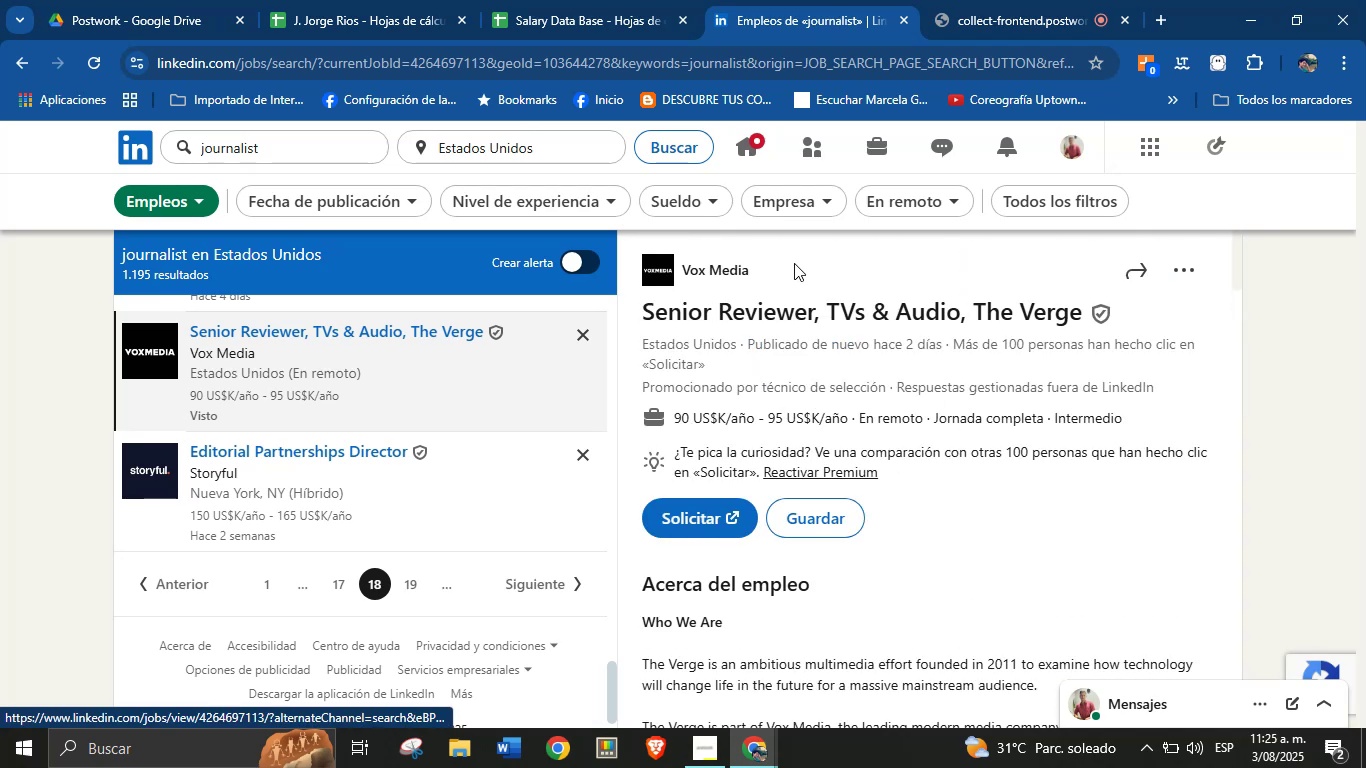 
left_click_drag(start_coordinate=[773, 271], to_coordinate=[682, 271])
 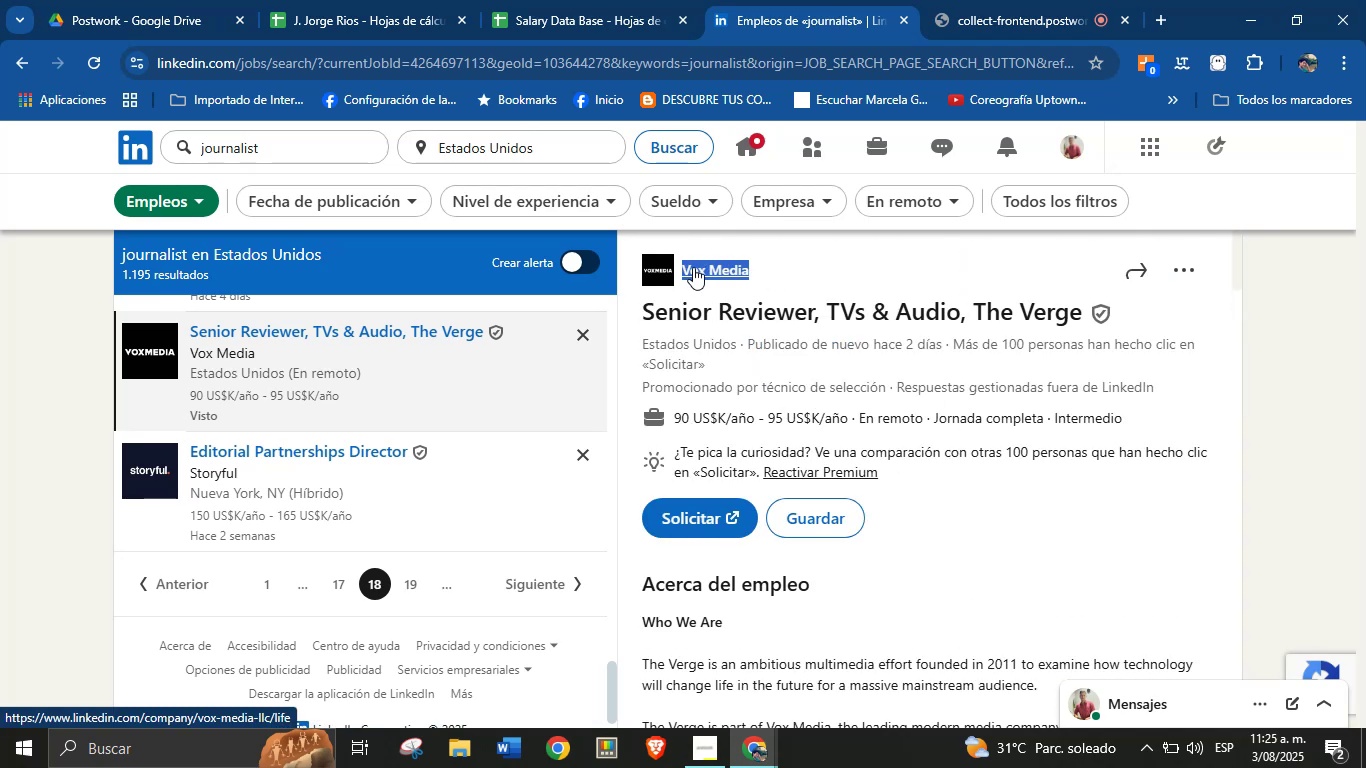 
key(Alt+AltLeft)
 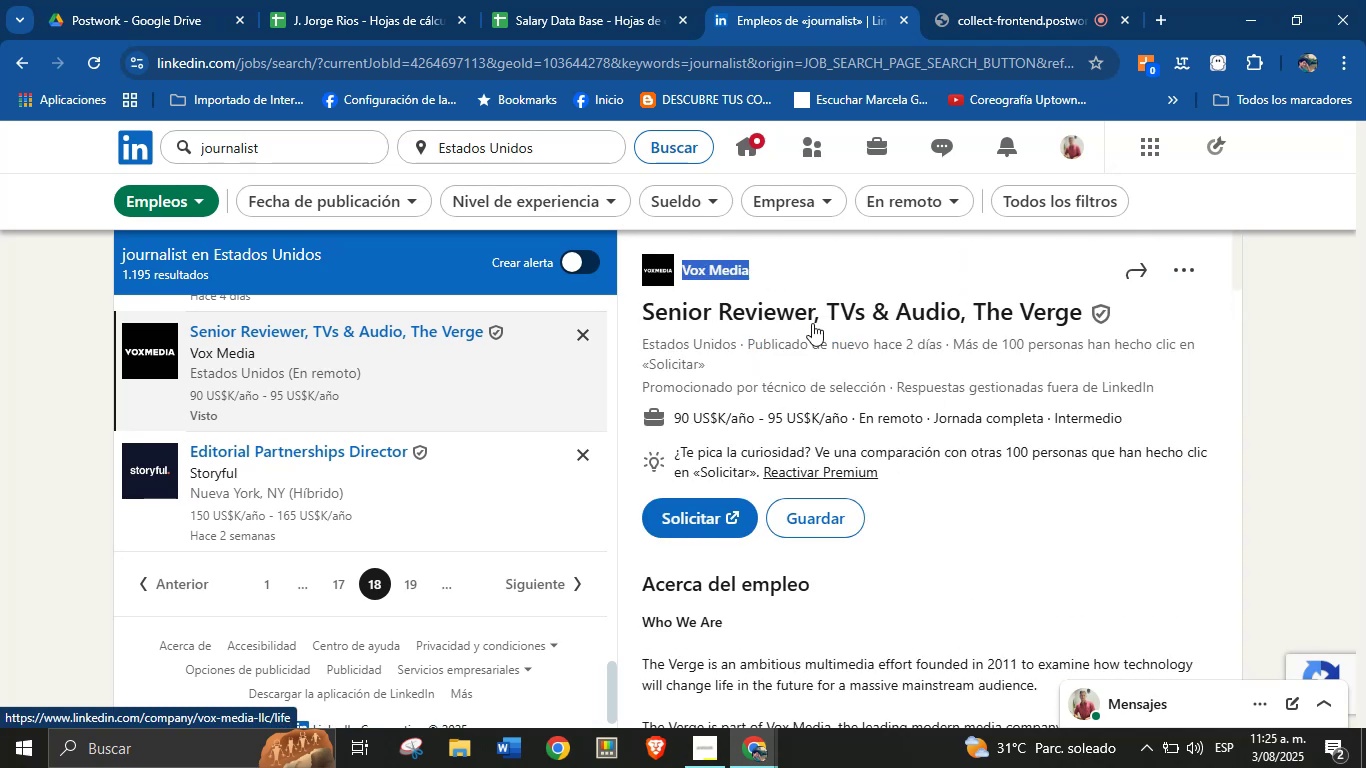 
key(Alt+Control+ControlLeft)
 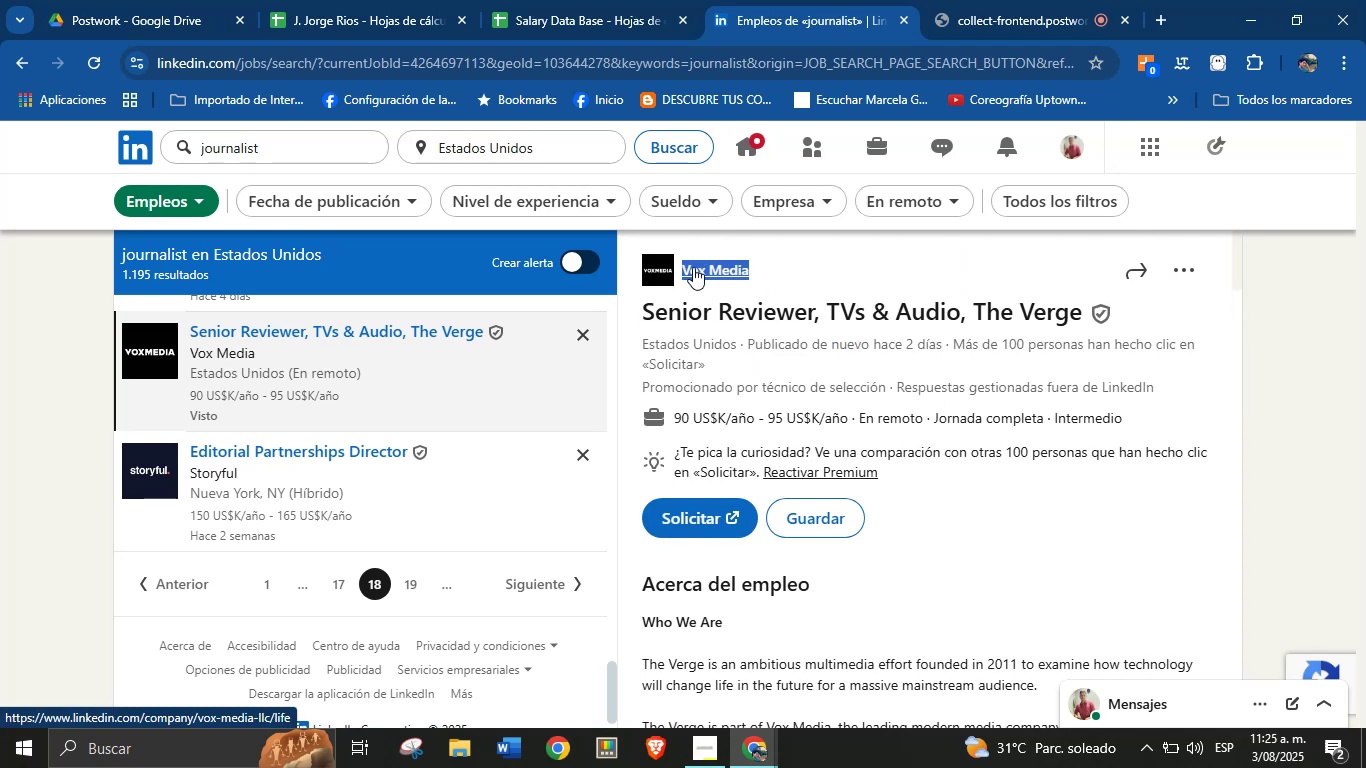 
key(Alt+Control+C)
 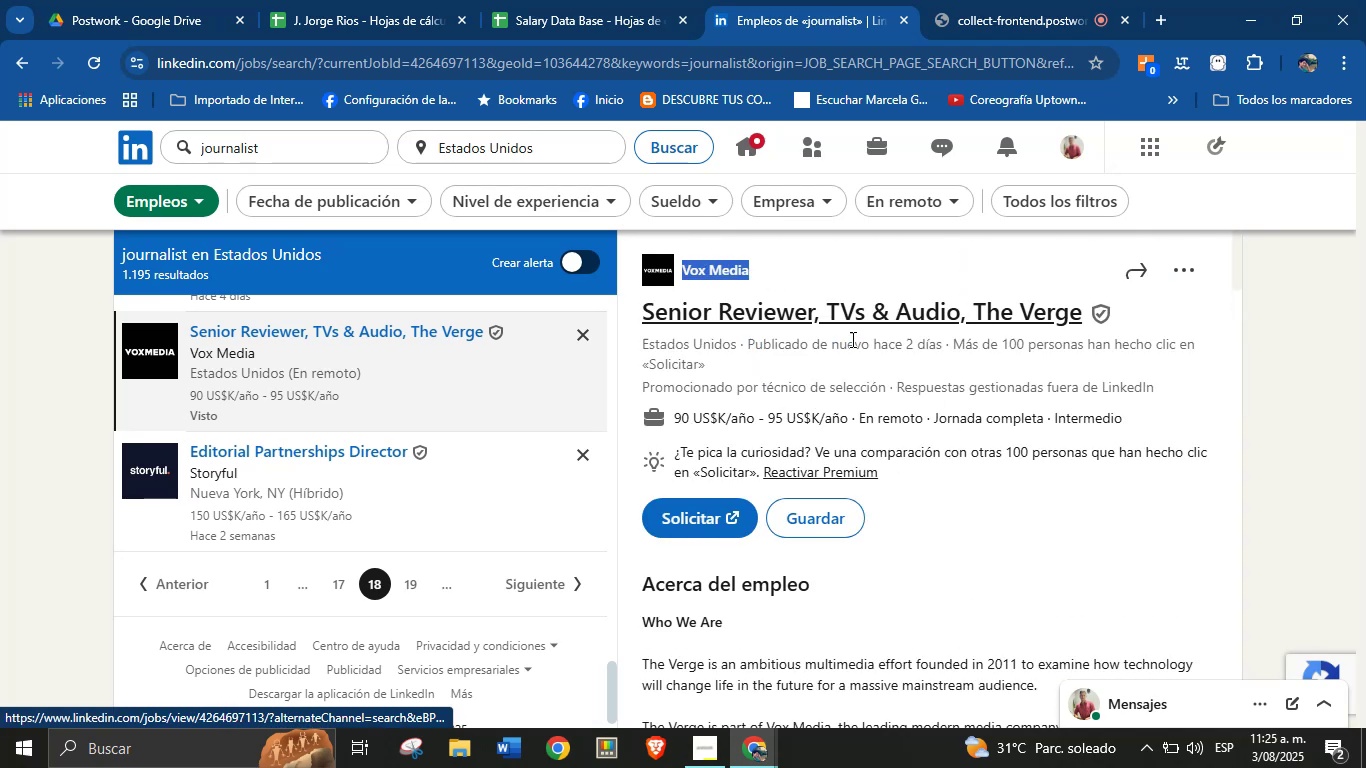 
left_click([974, 394])
 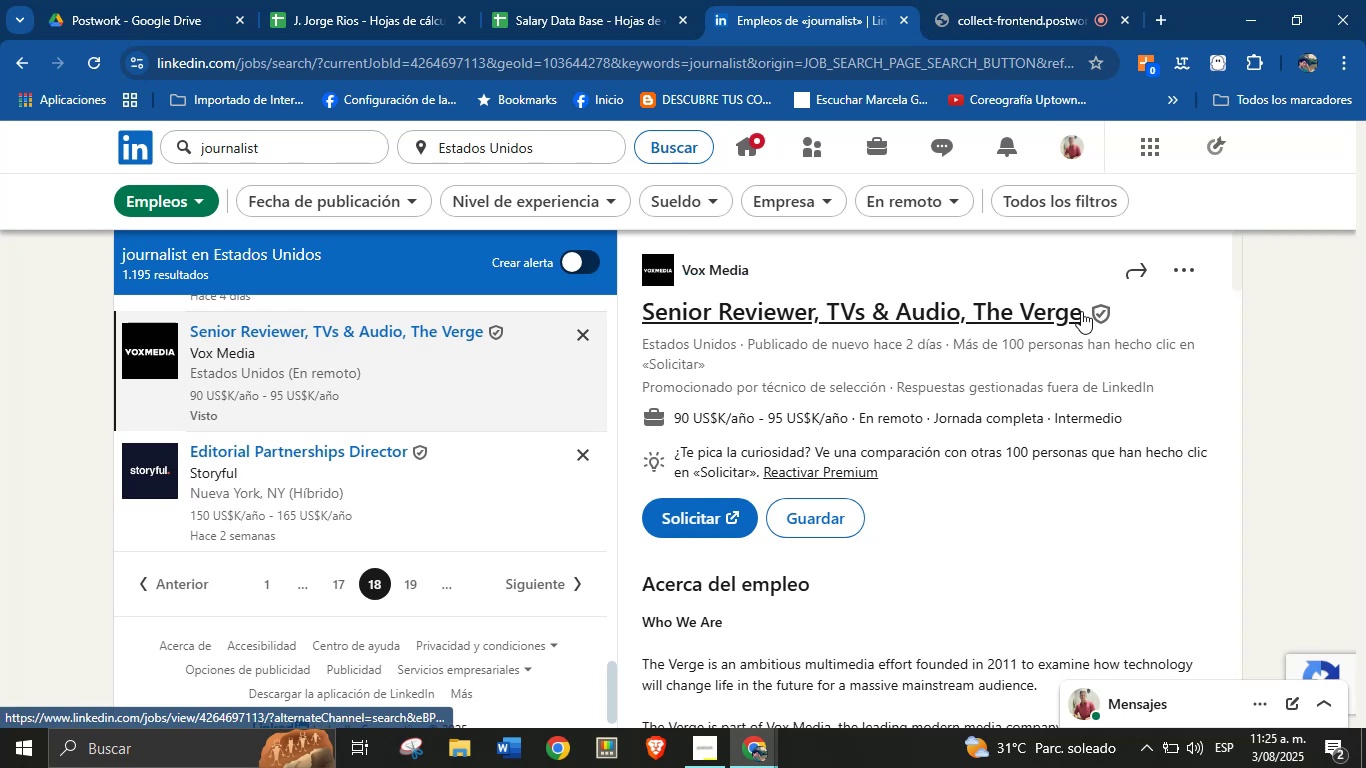 
left_click_drag(start_coordinate=[1084, 315], to_coordinate=[647, 302])
 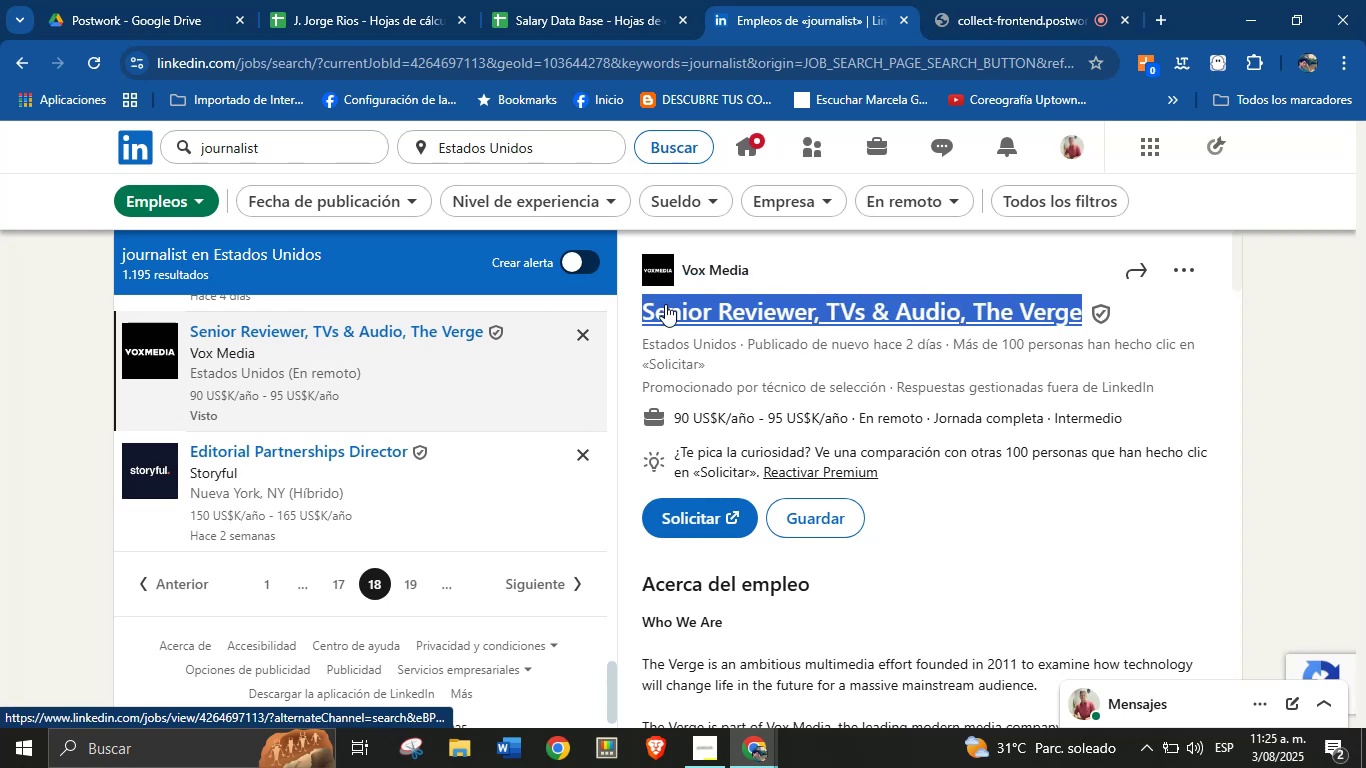 
key(Alt+AltLeft)
 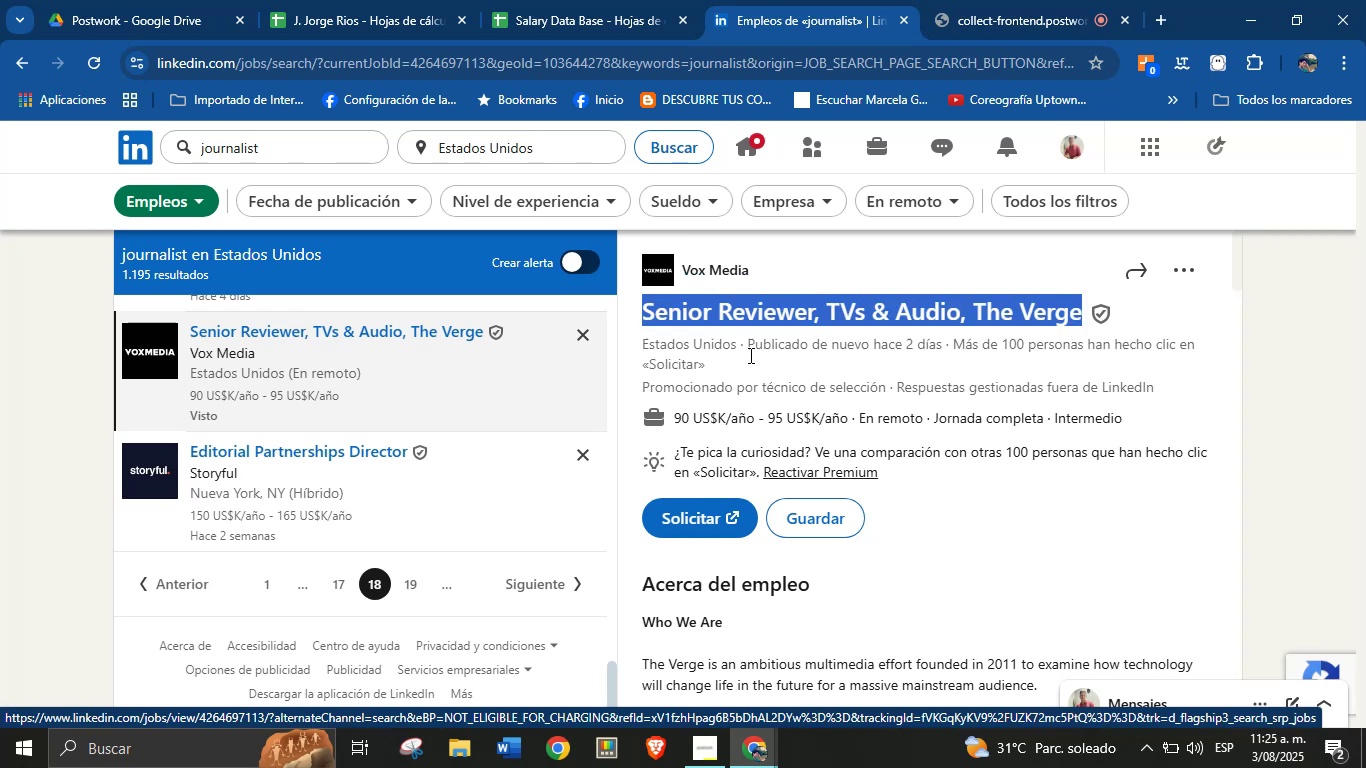 
key(Alt+Control+ControlLeft)
 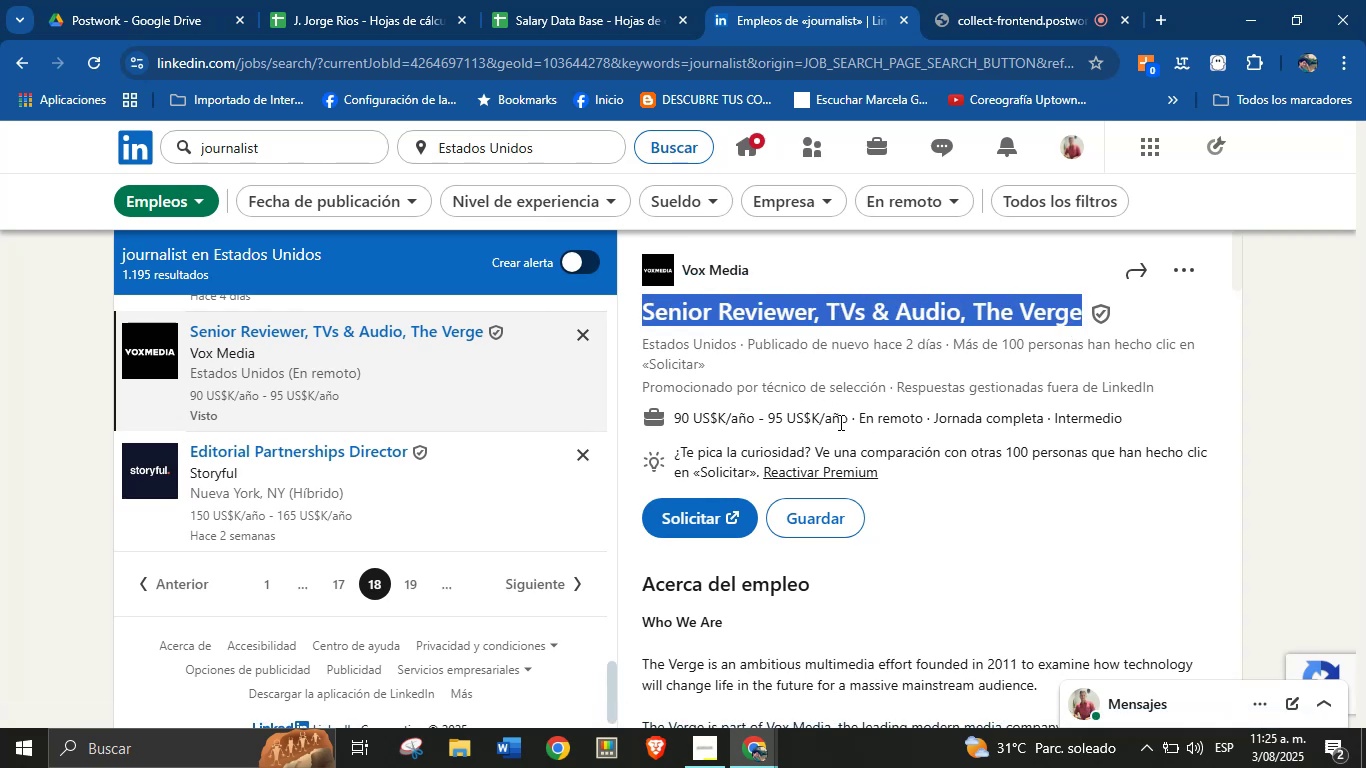 
key(Alt+Control+C)
 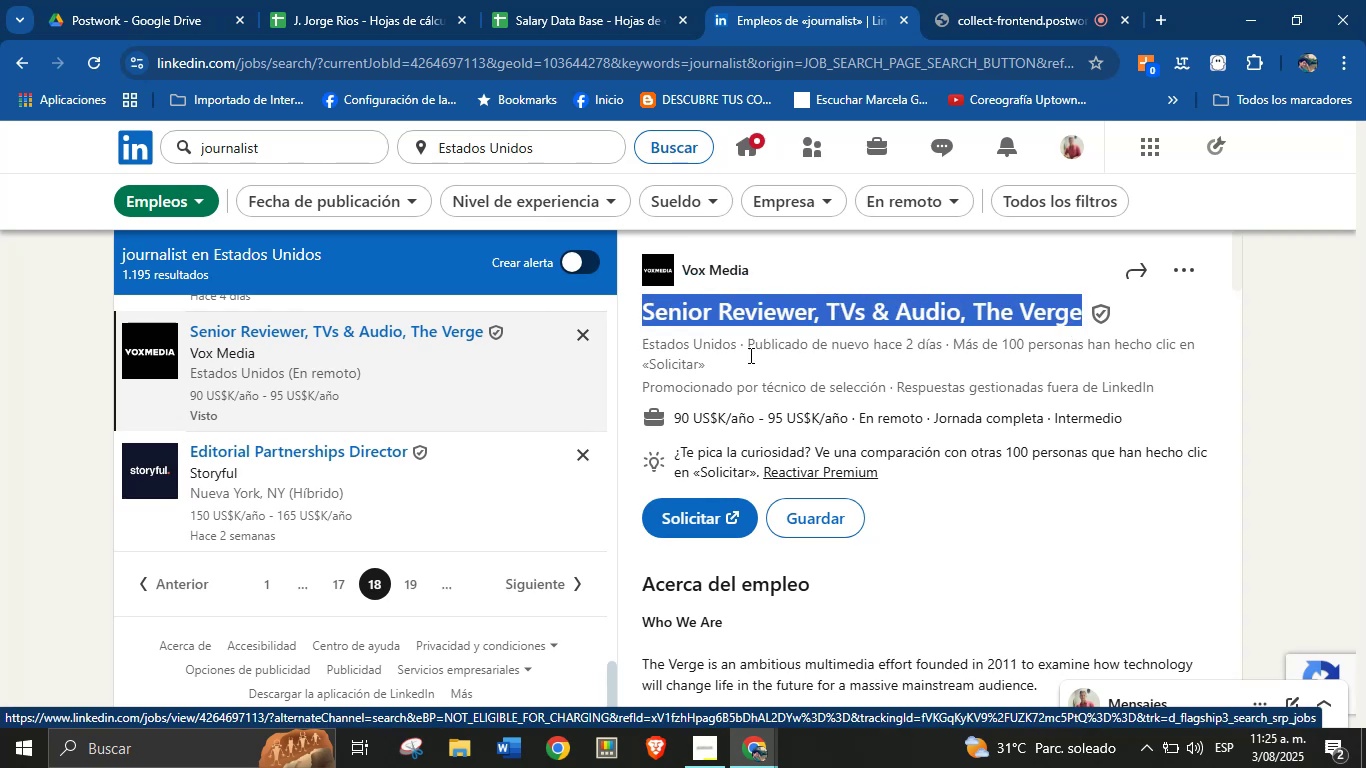 
left_click_drag(start_coordinate=[848, 420], to_coordinate=[676, 418])
 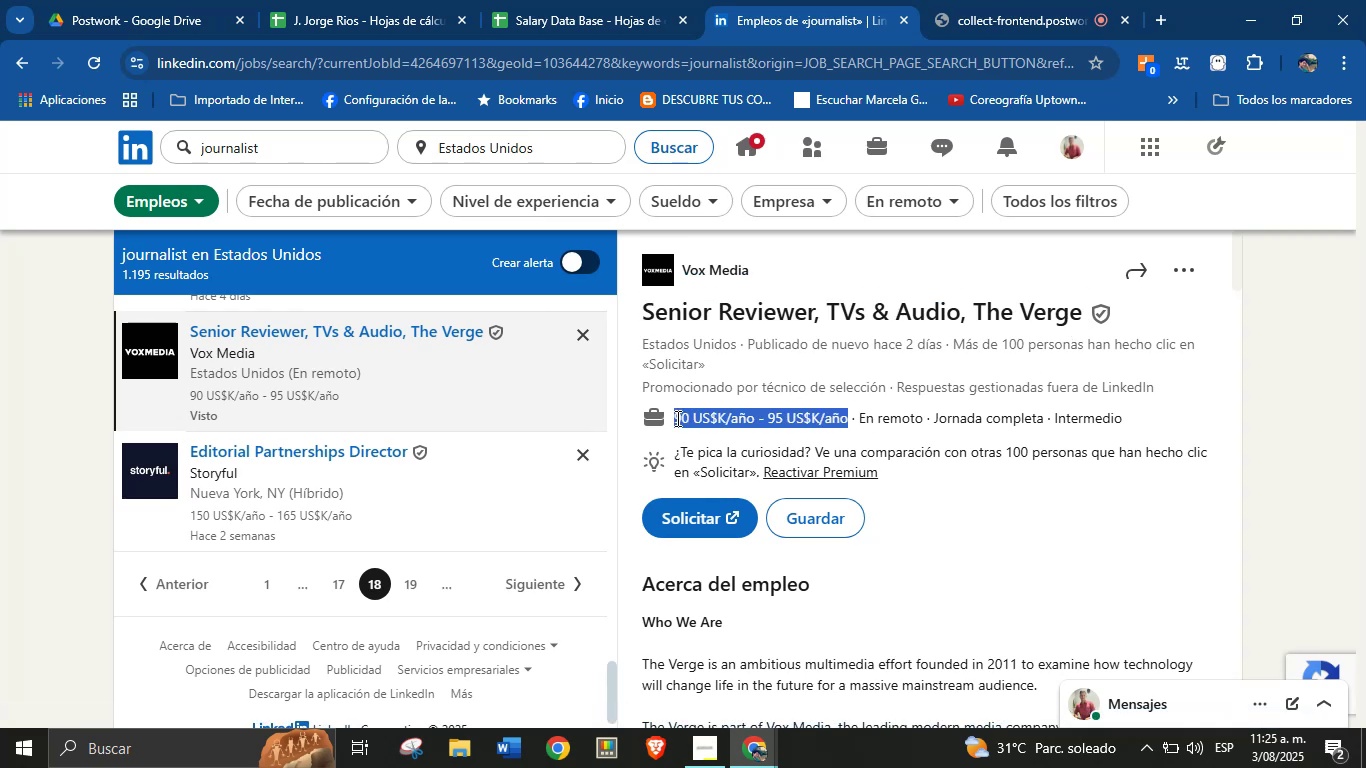 
key(Alt+Control+ControlLeft)
 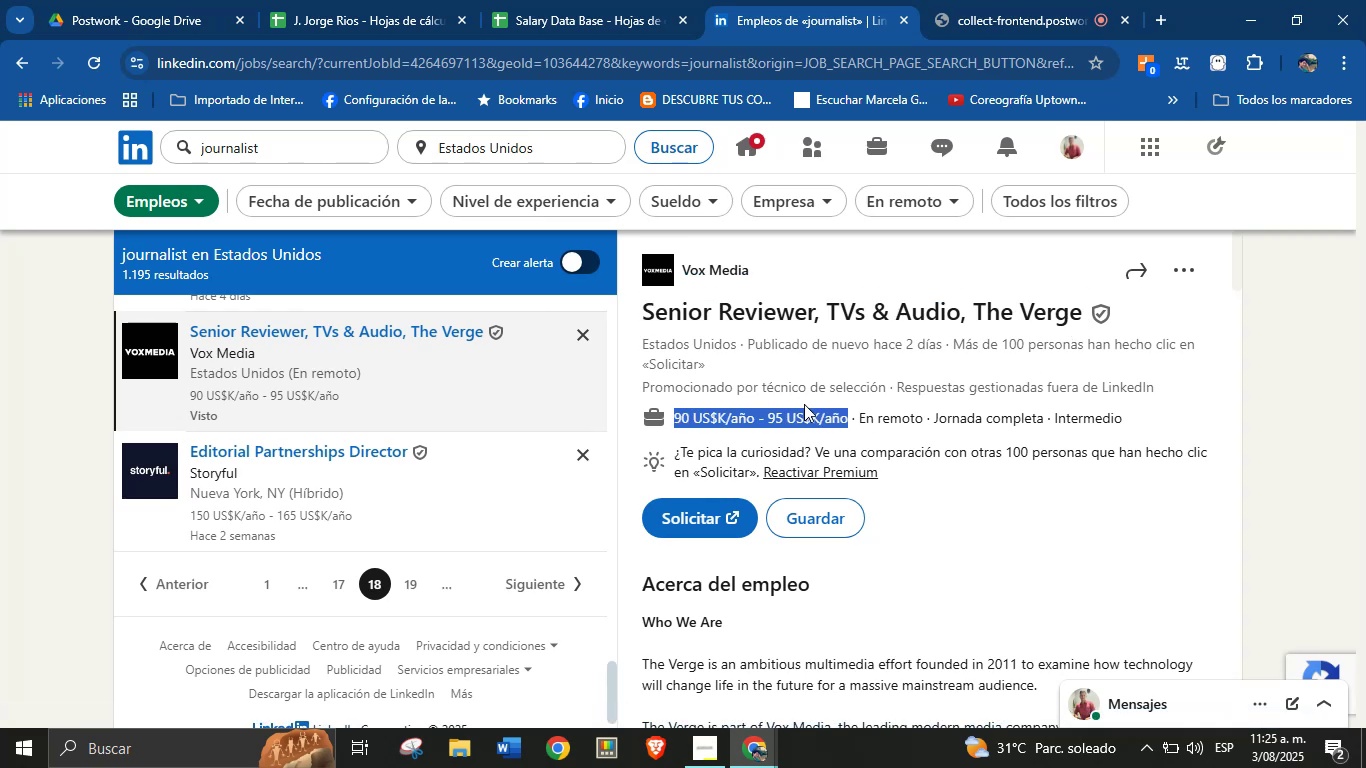 
key(Alt+AltLeft)
 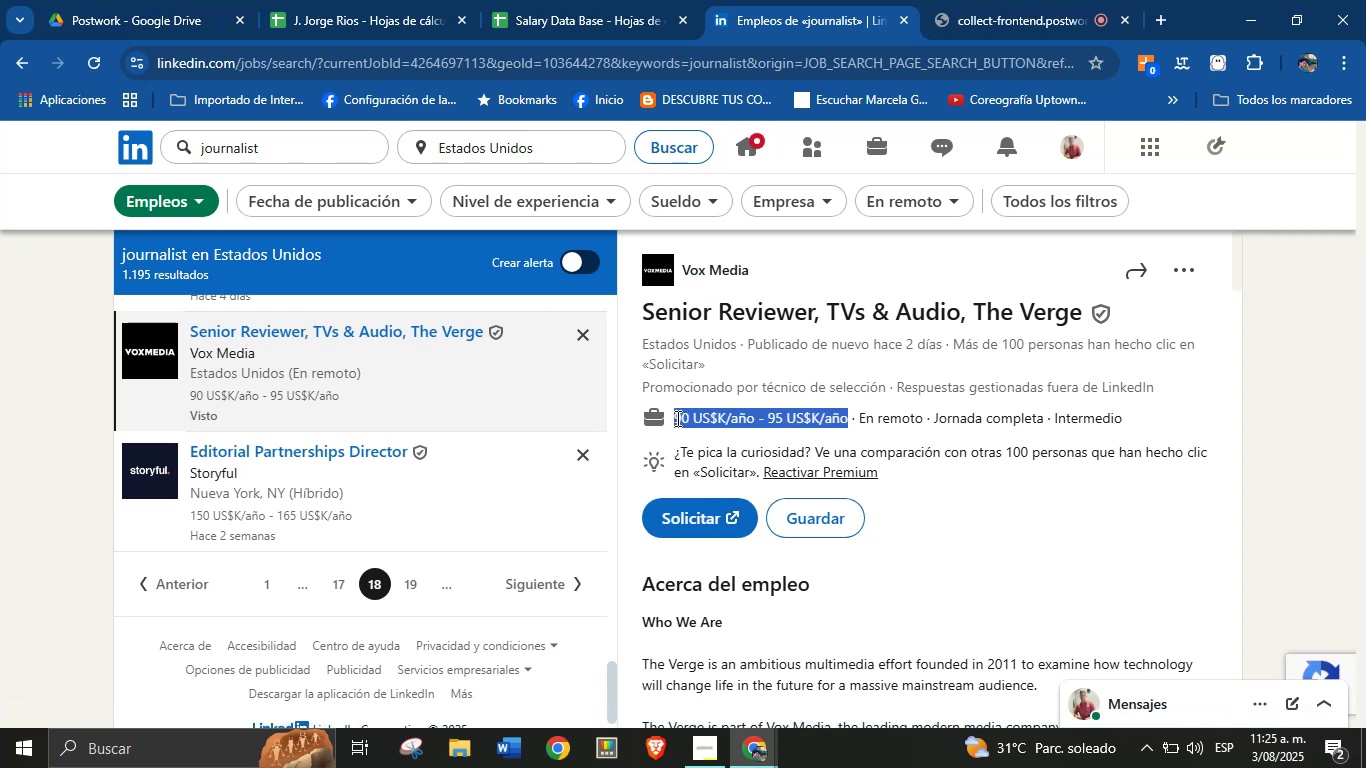 
key(Alt+Control+C)
 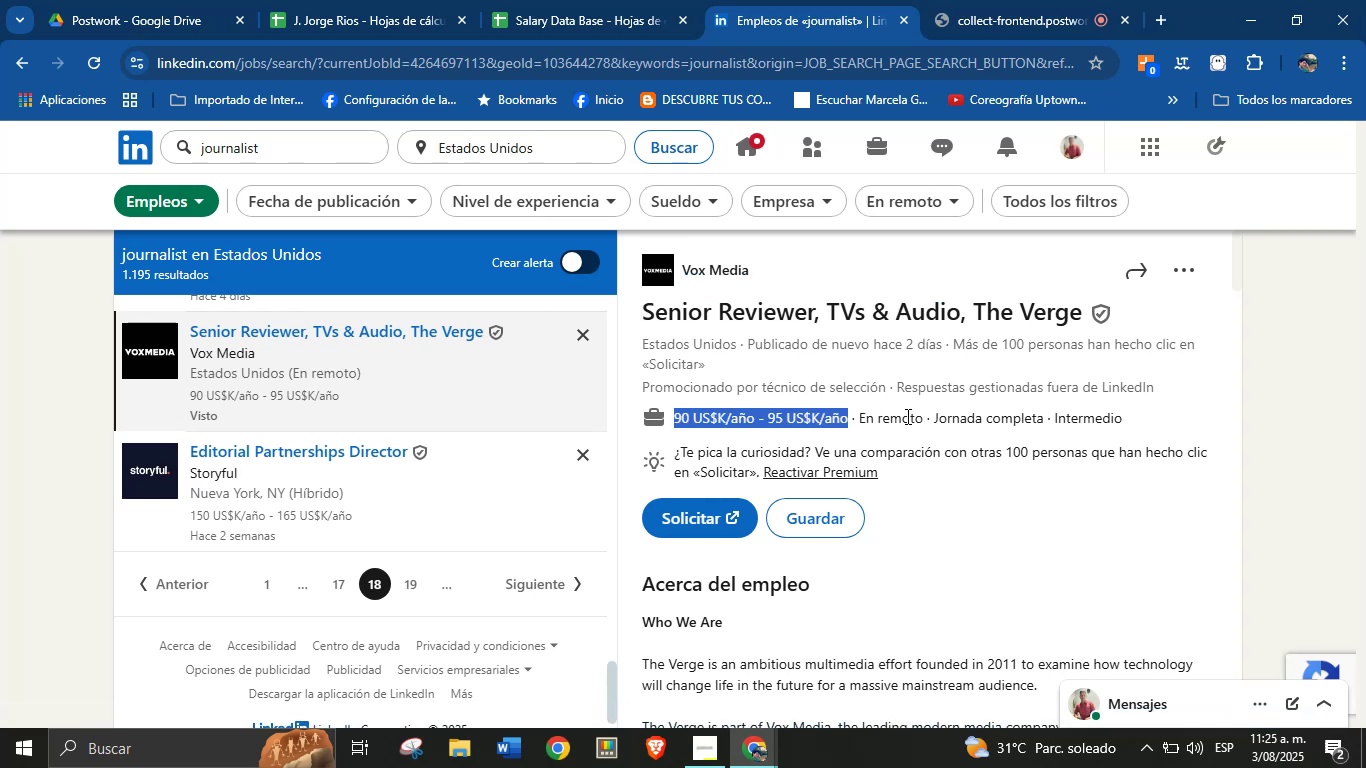 
scroll: coordinate [916, 460], scroll_direction: down, amount: 5.0
 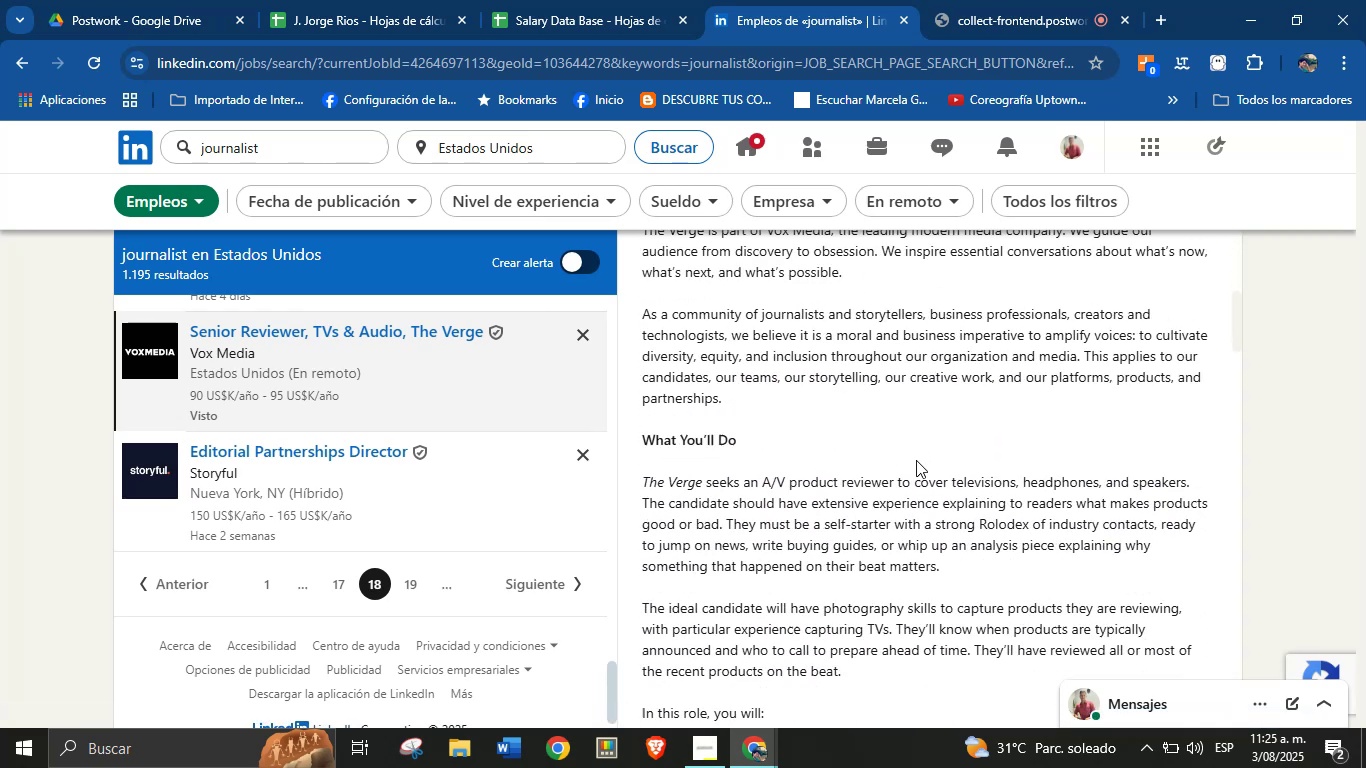 
left_click([911, 463])
 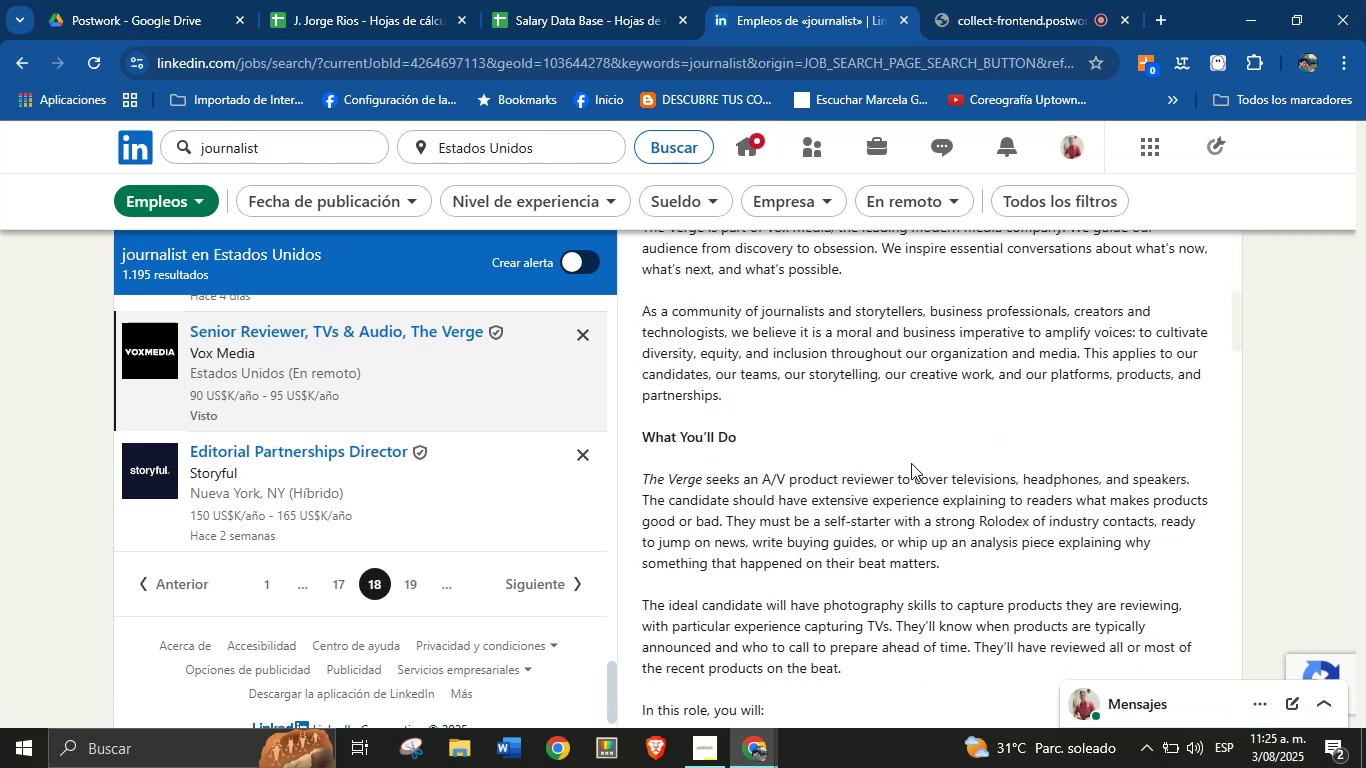 
scroll: coordinate [836, 541], scroll_direction: down, amount: 23.0
 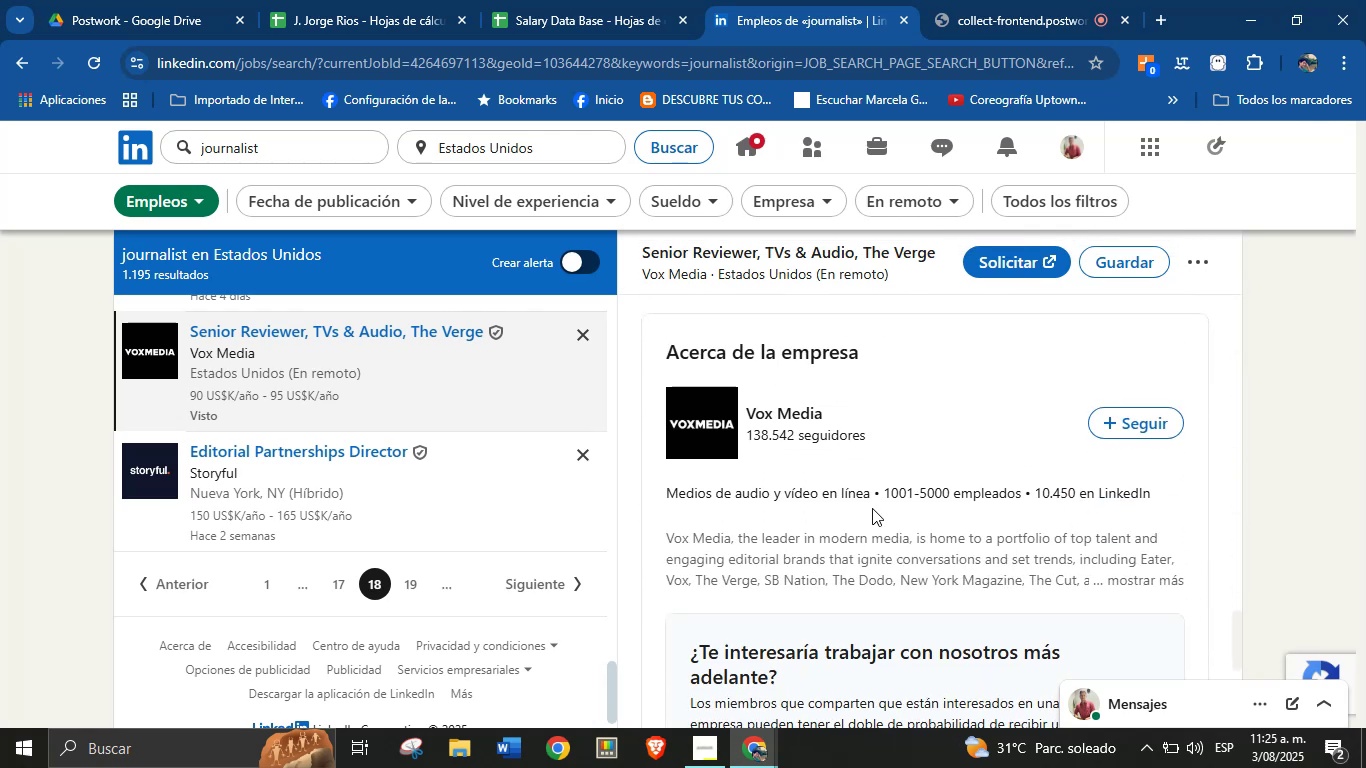 
left_click_drag(start_coordinate=[866, 496], to_coordinate=[754, 497])
 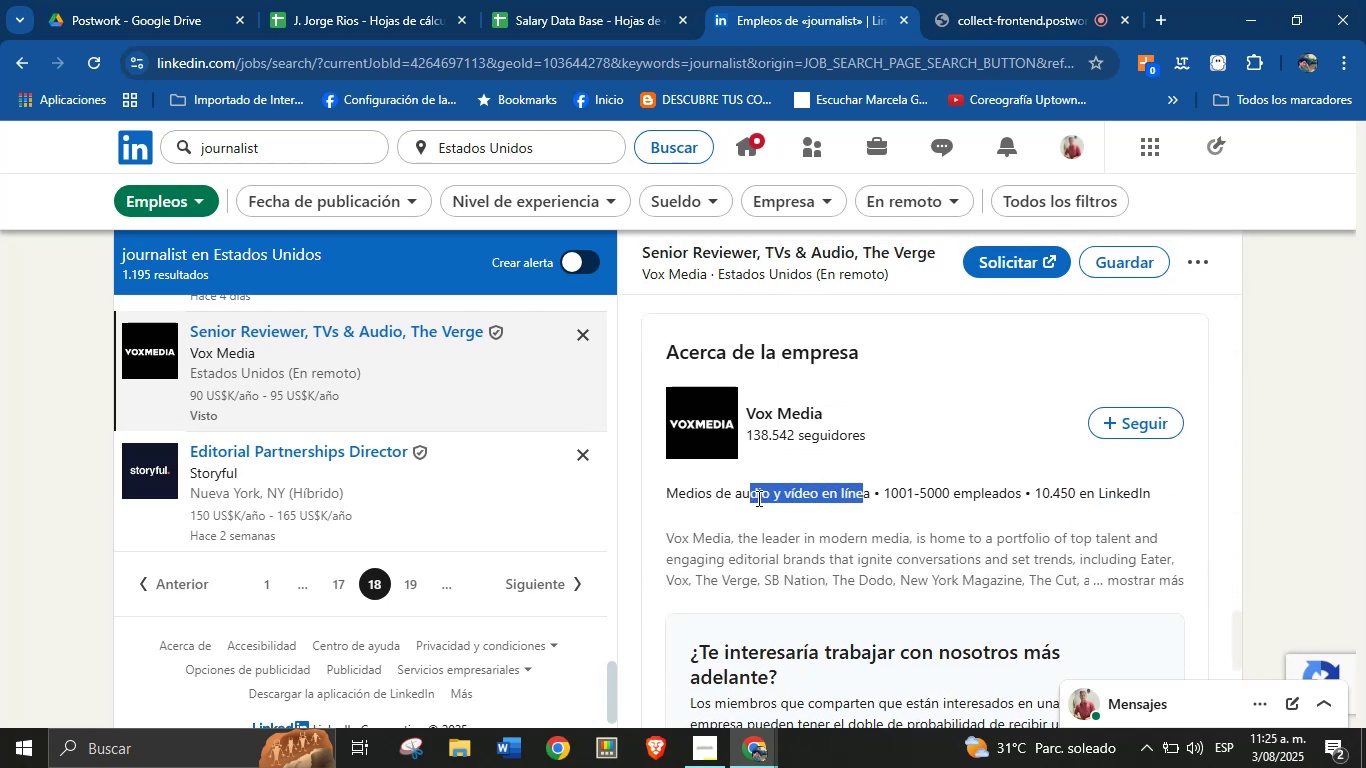 
left_click([760, 500])
 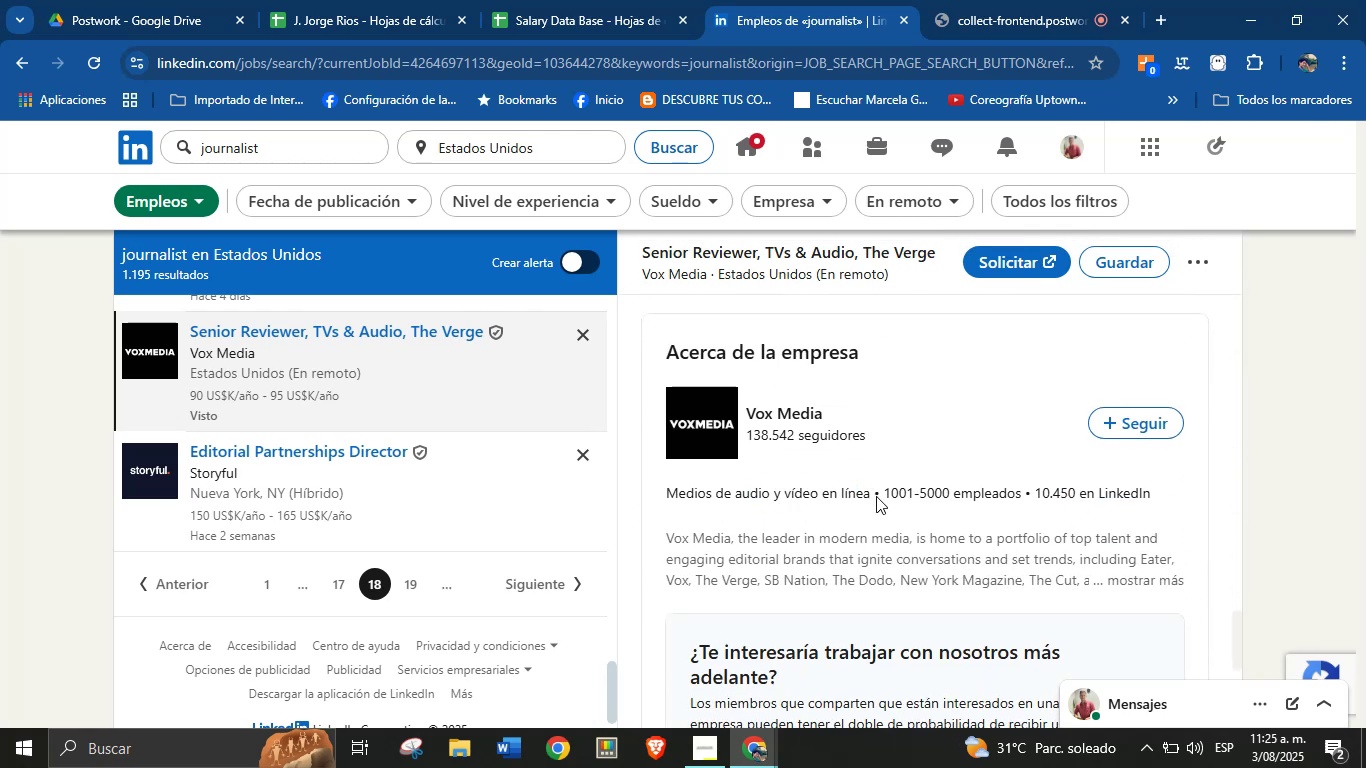 
left_click_drag(start_coordinate=[870, 496], to_coordinate=[669, 493])
 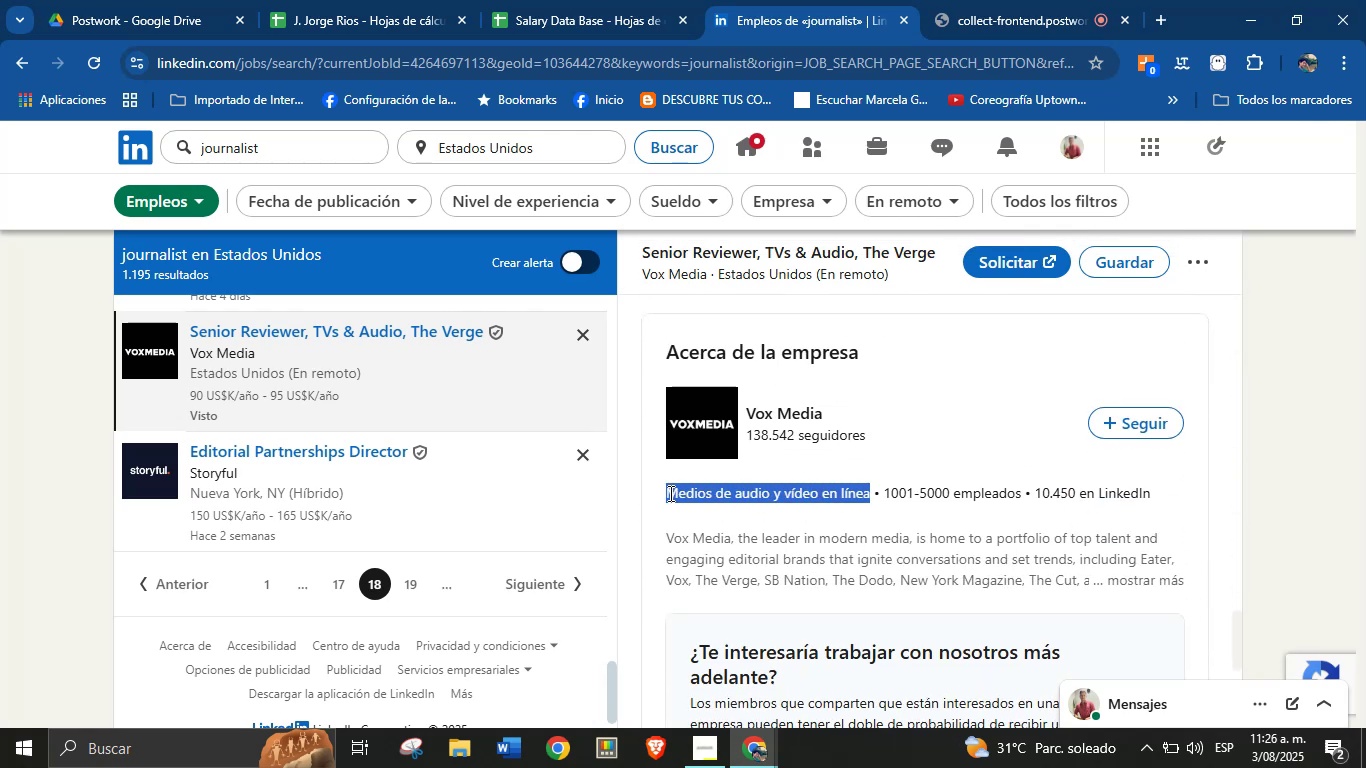 
key(Alt+AltLeft)
 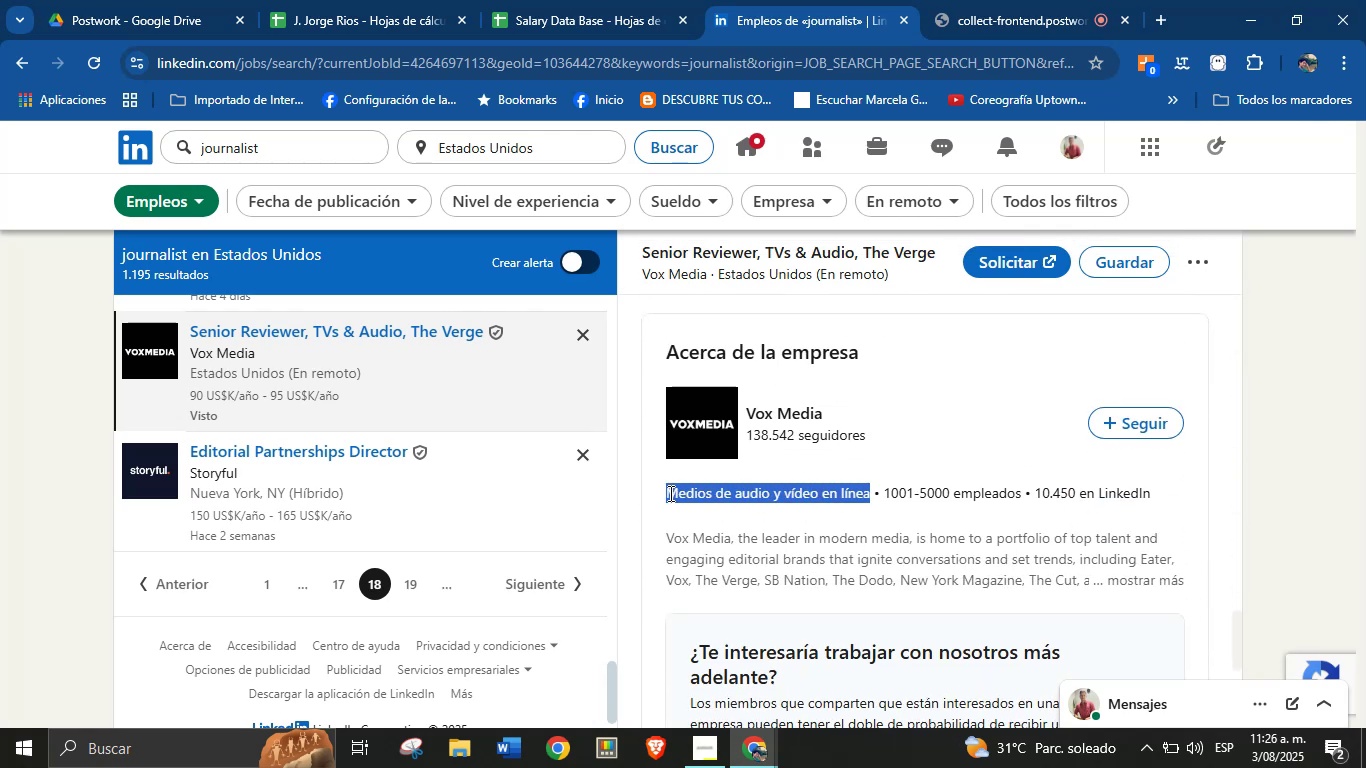 
key(Alt+Control+ControlLeft)
 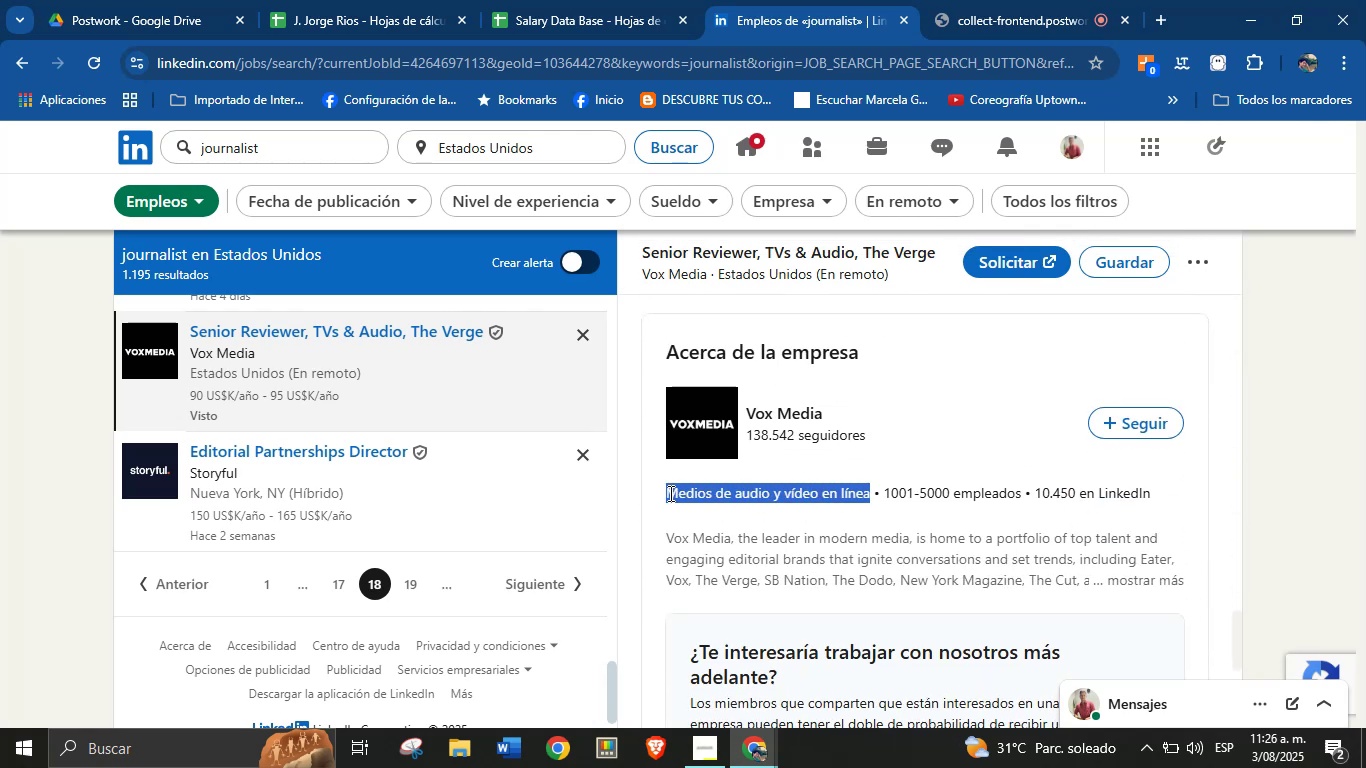 
key(Alt+Control+C)
 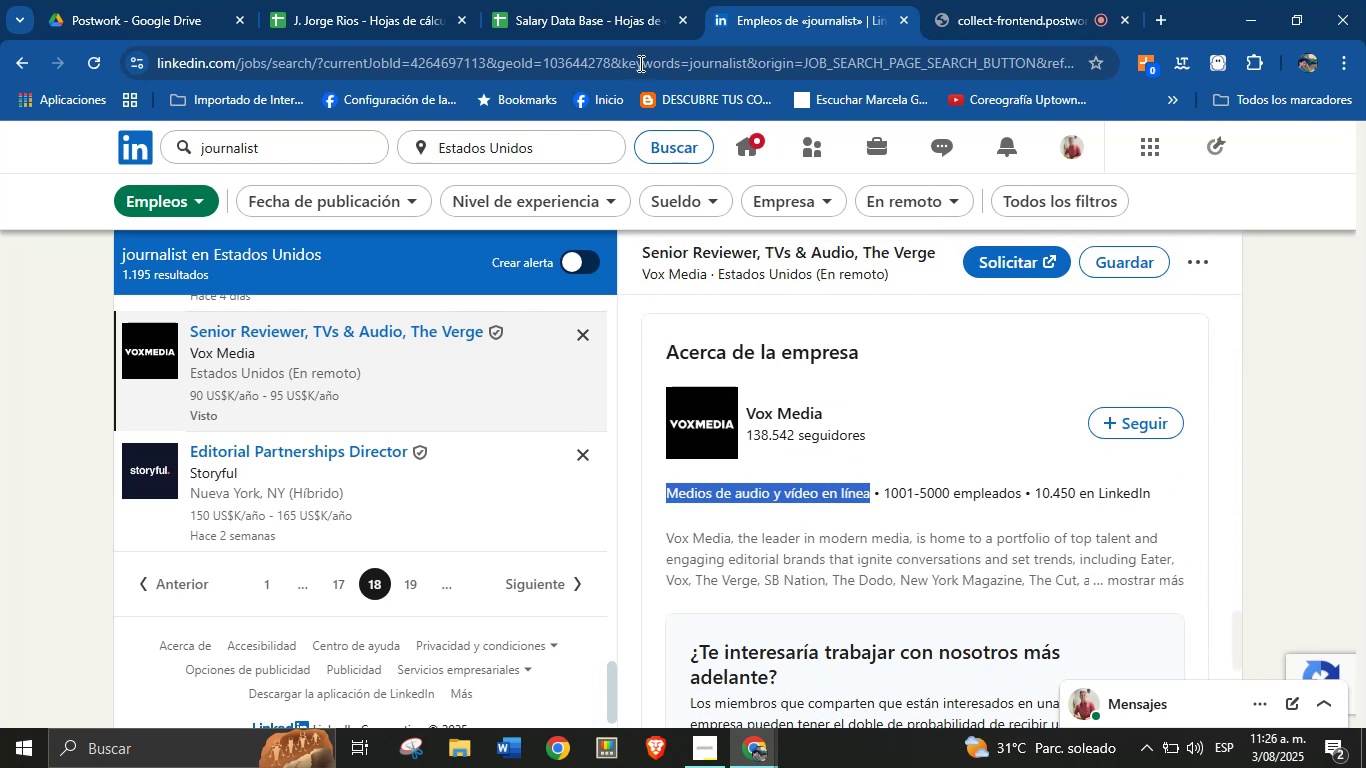 
left_click([587, 0])
 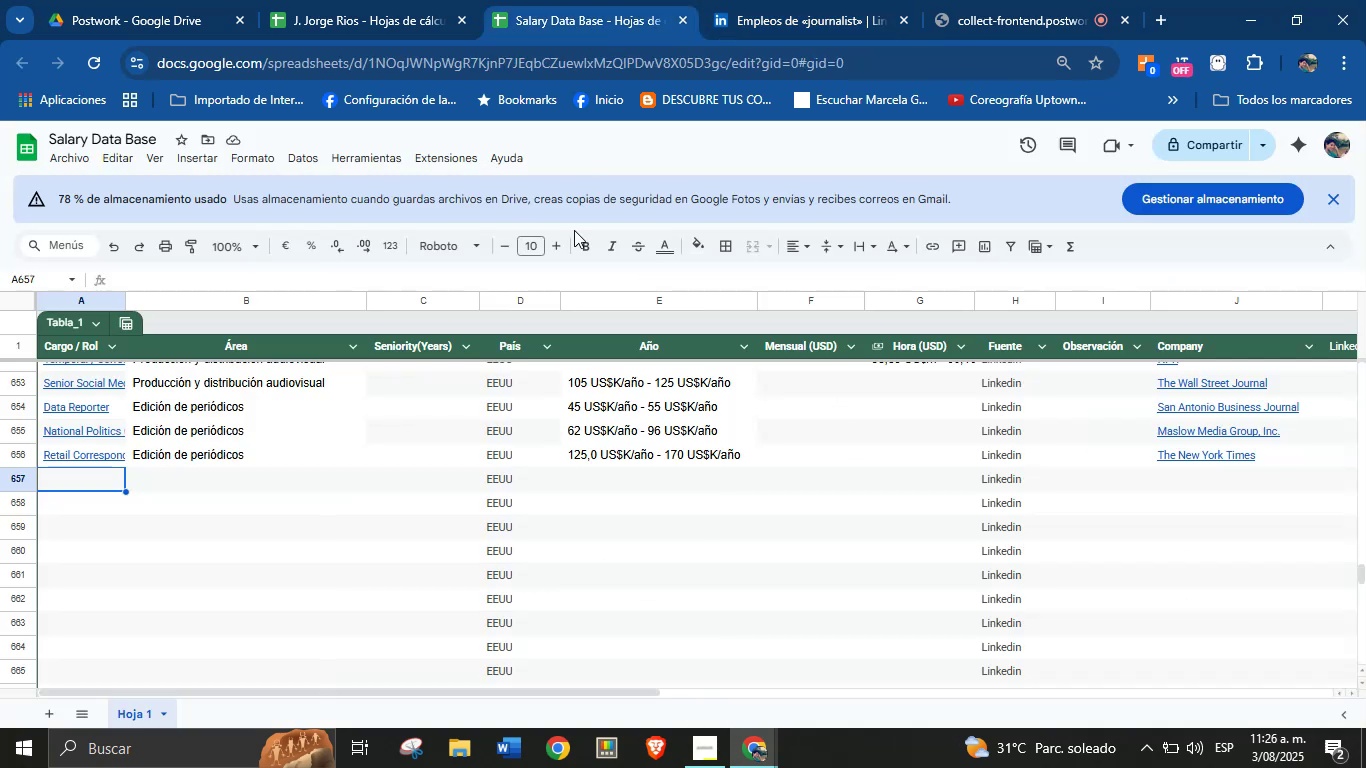 
key(Meta+MetaLeft)
 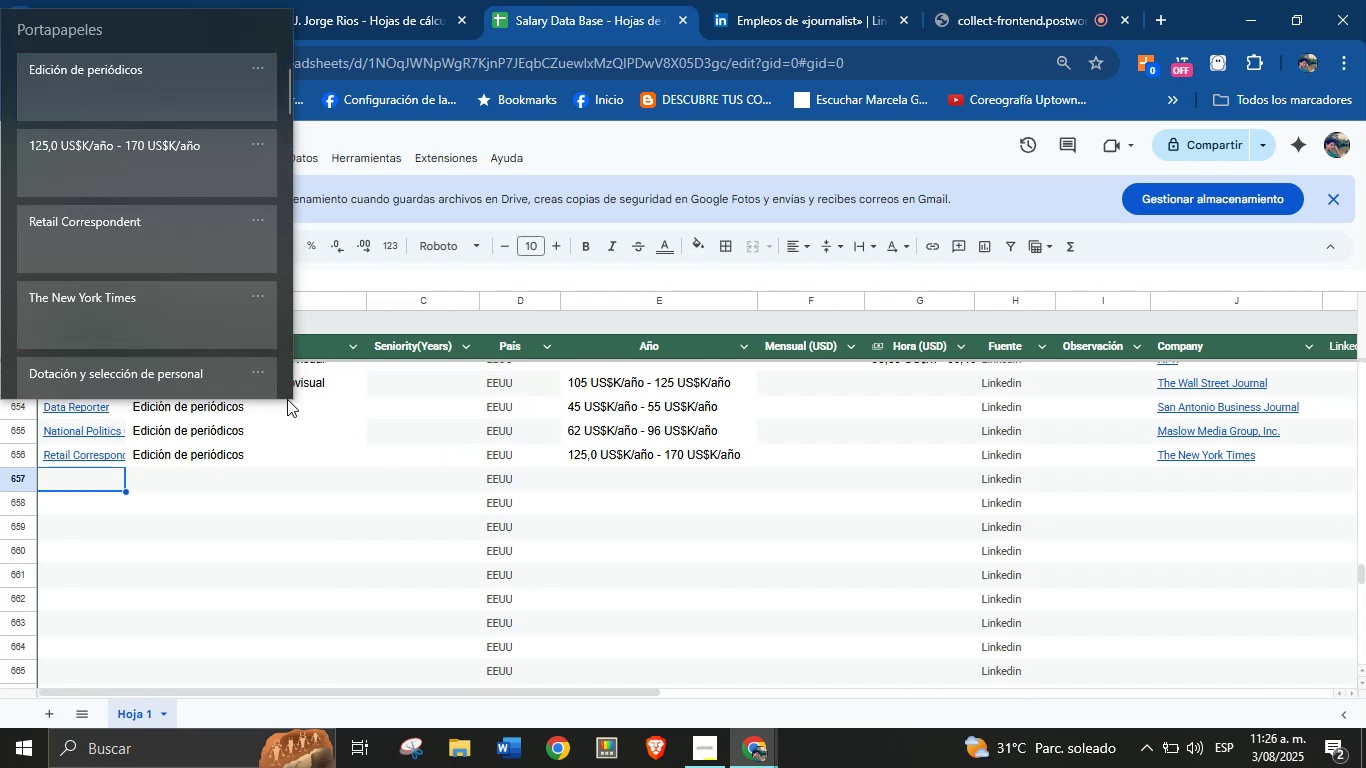 
key(Meta+MetaLeft)
 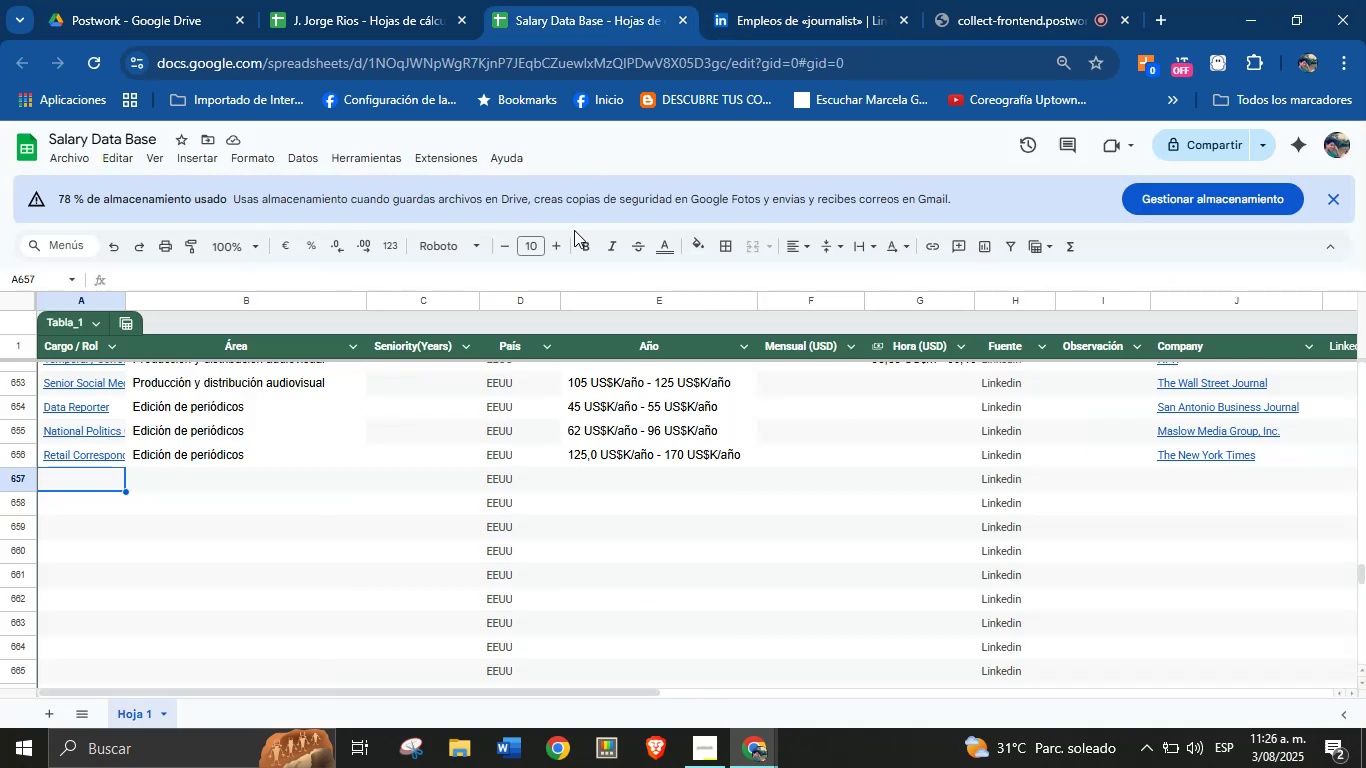 
key(Meta+V)
 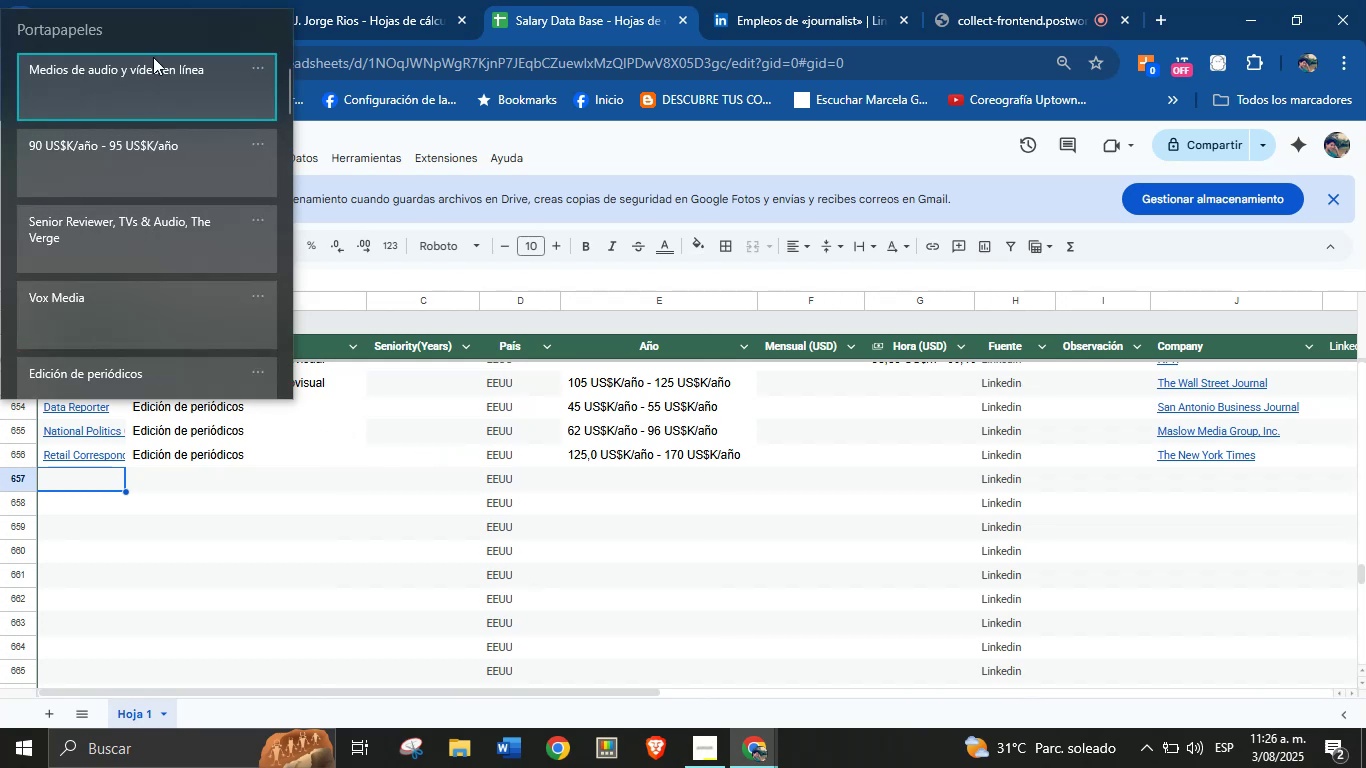 
double_click([754, 0])
 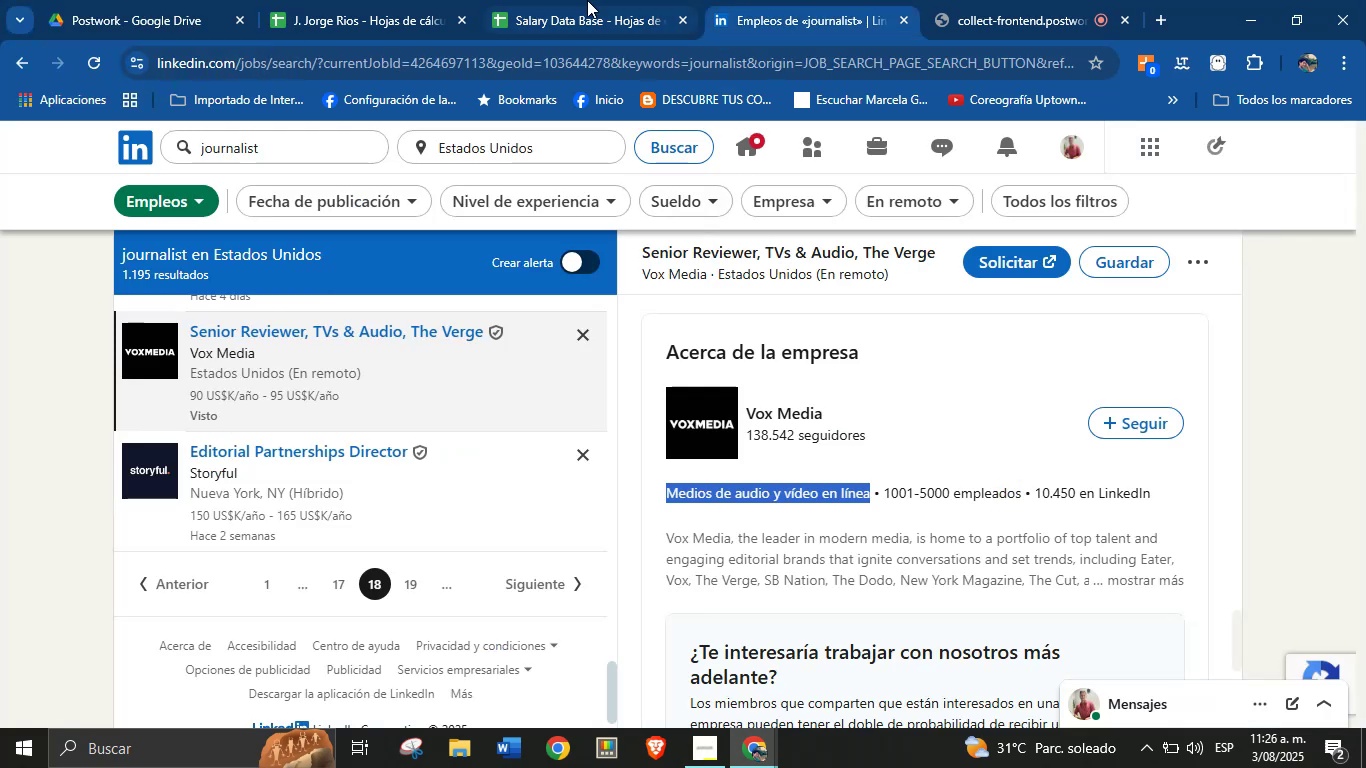 
left_click([576, 0])
 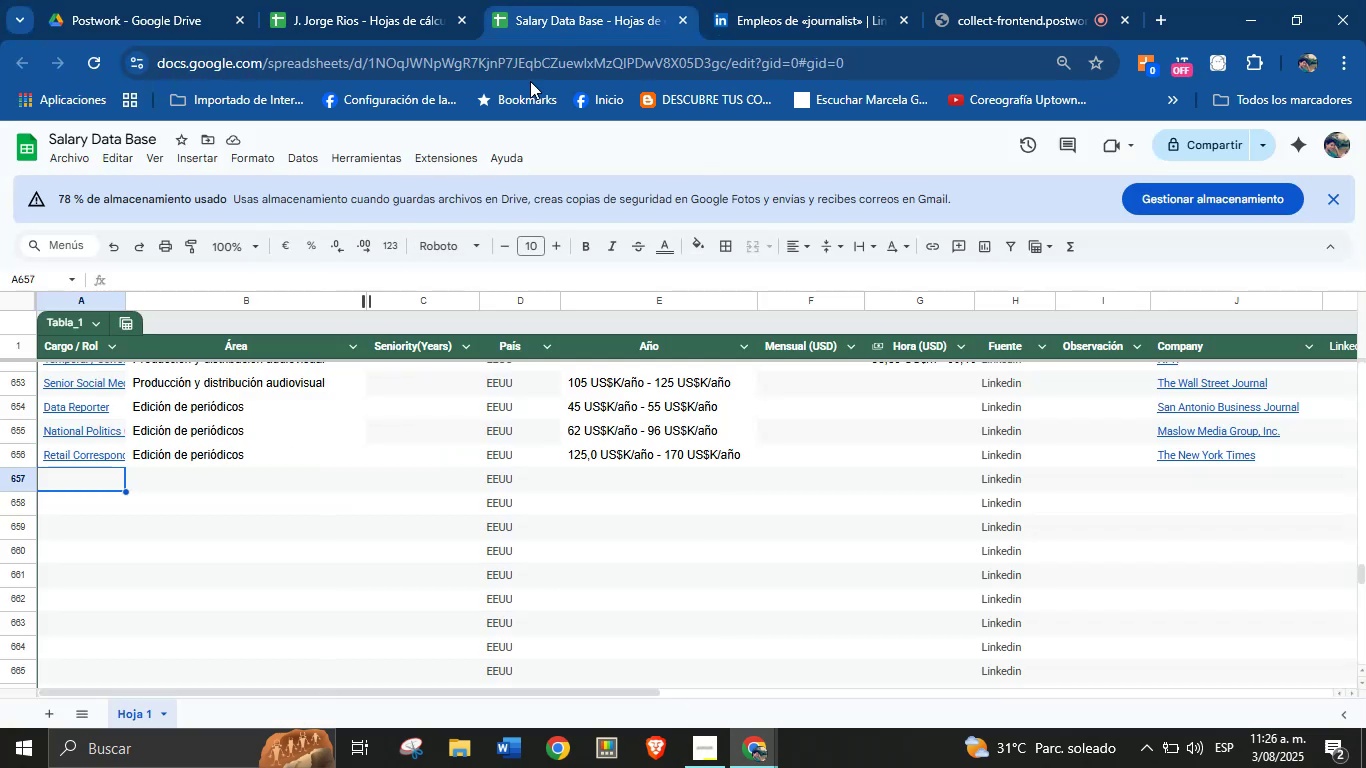 
left_click([766, 0])
 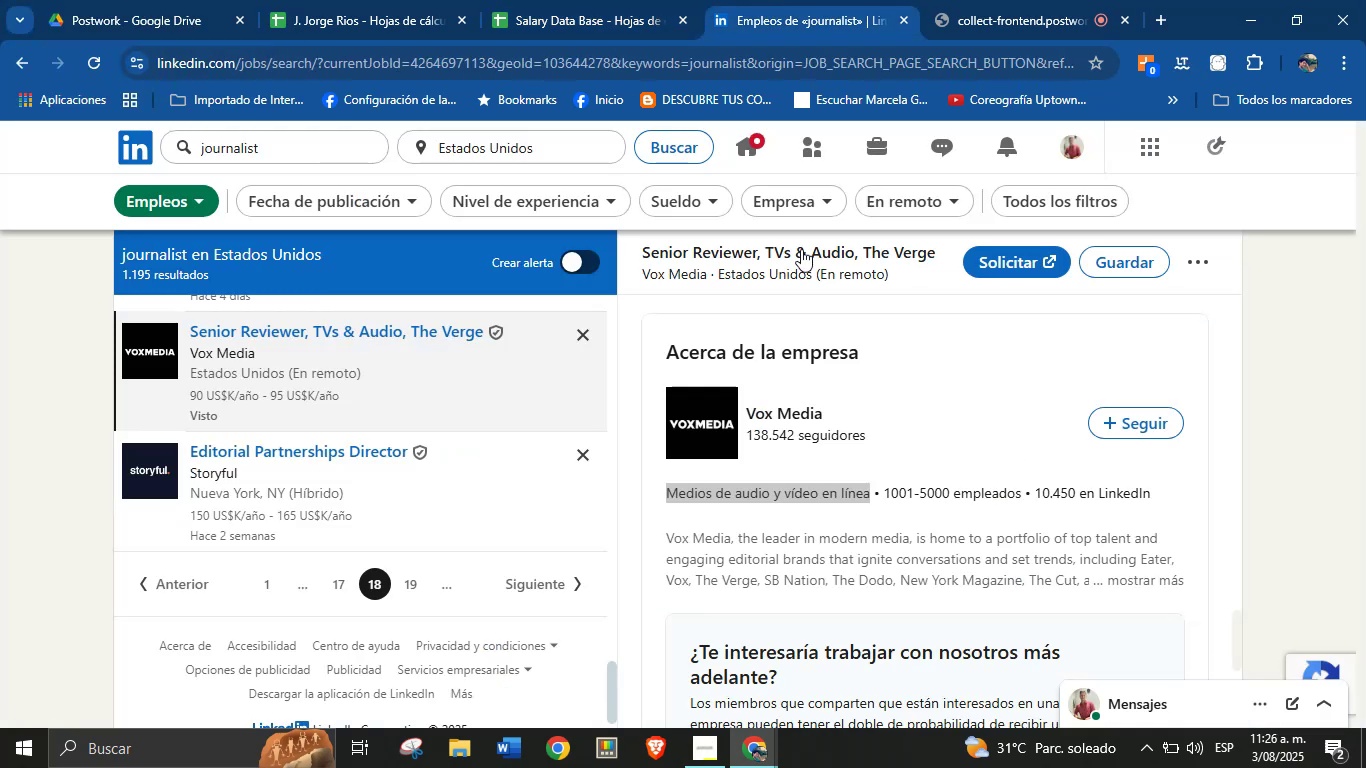 
scroll: coordinate [852, 428], scroll_direction: up, amount: 3.0
 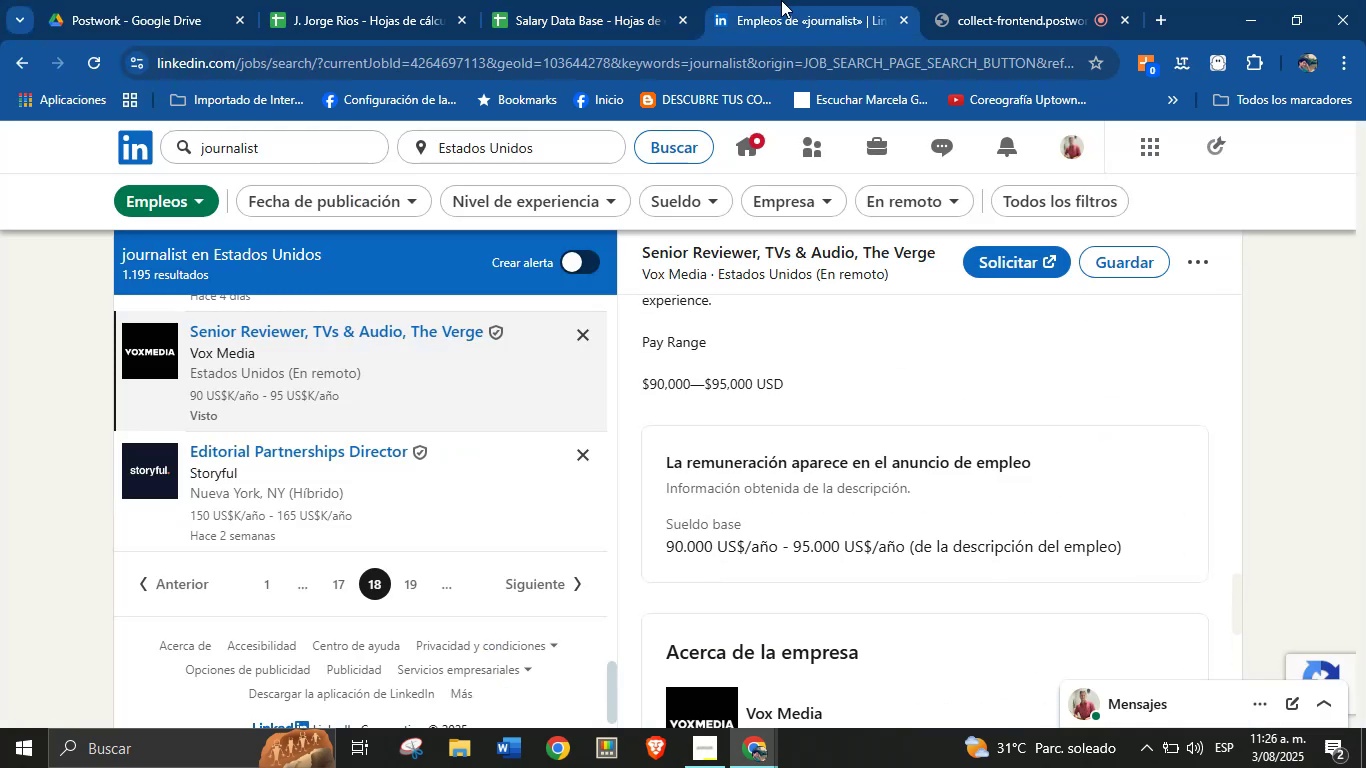 
left_click_drag(start_coordinate=[642, 0], to_coordinate=[637, 0])
 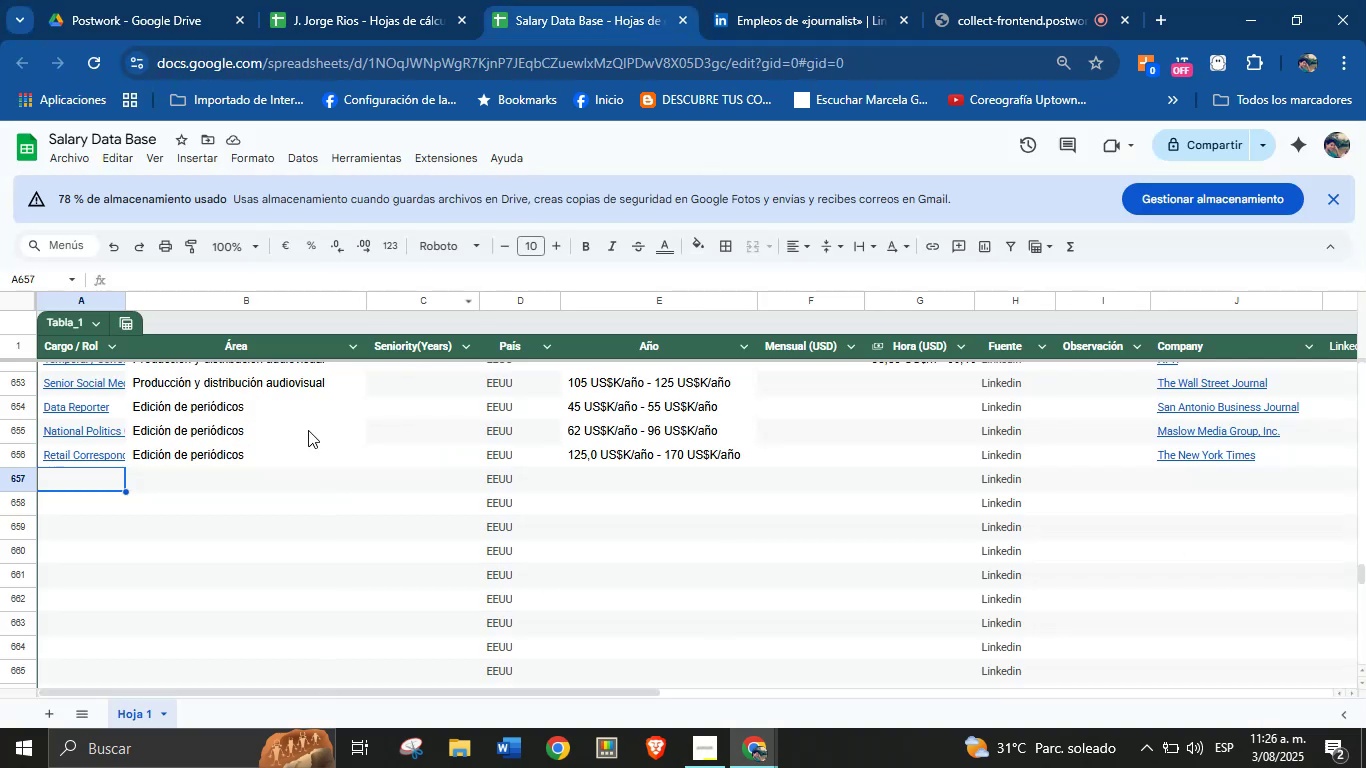 
key(Meta+MetaLeft)
 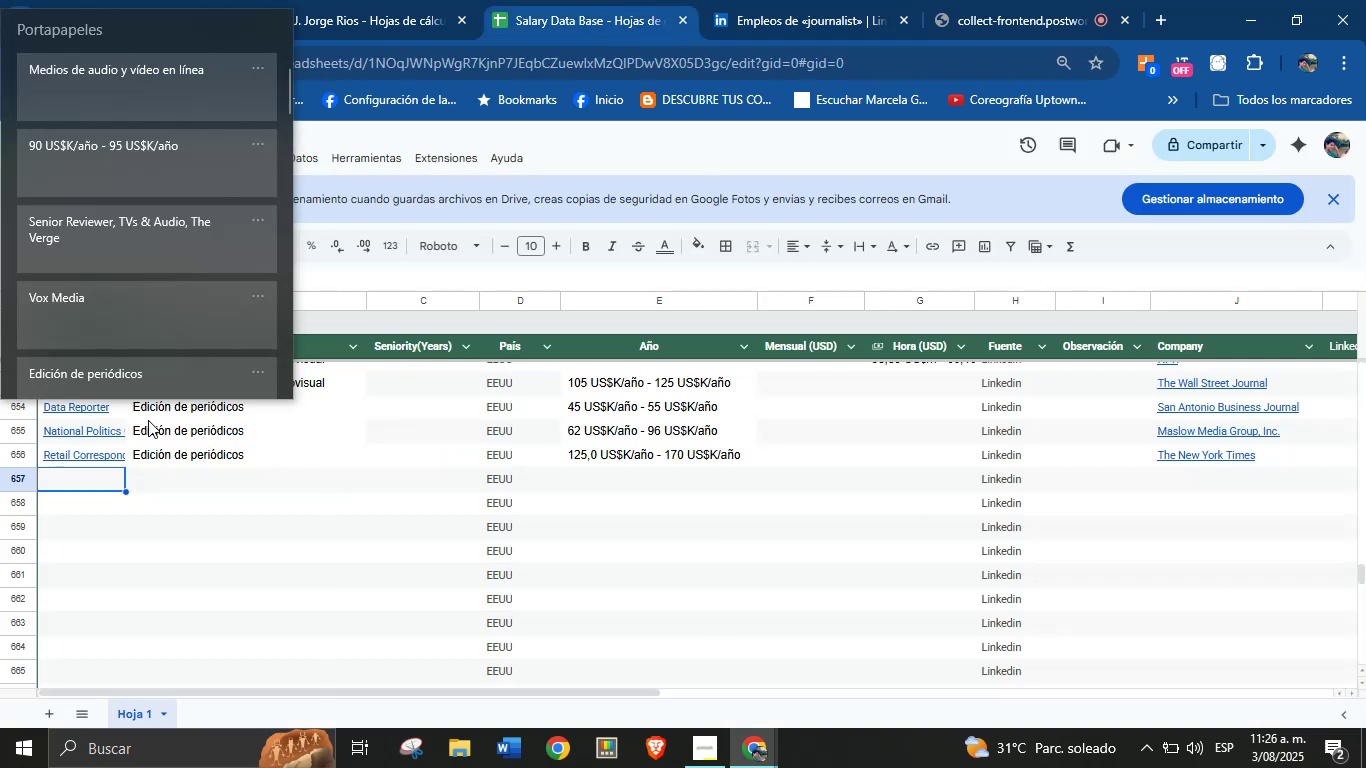 
key(Meta+MetaLeft)
 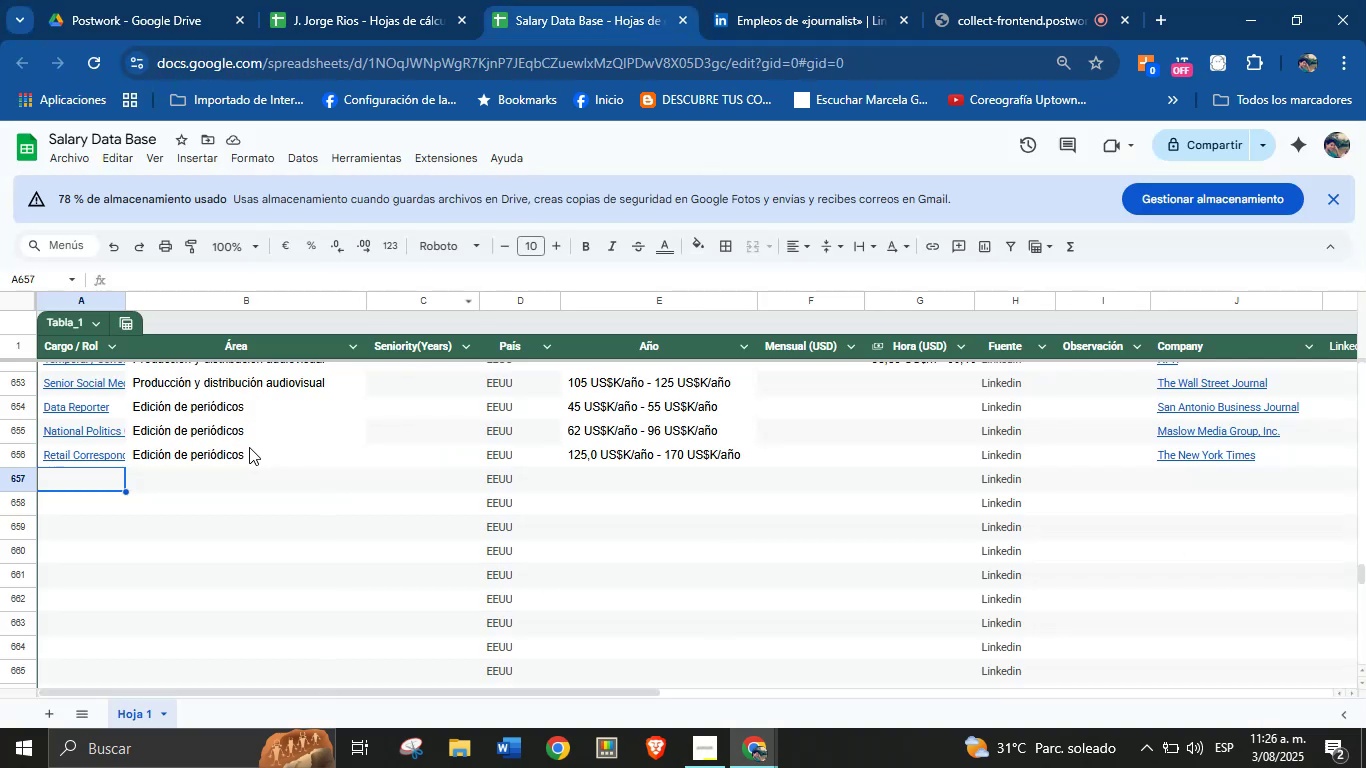 
key(Meta+V)
 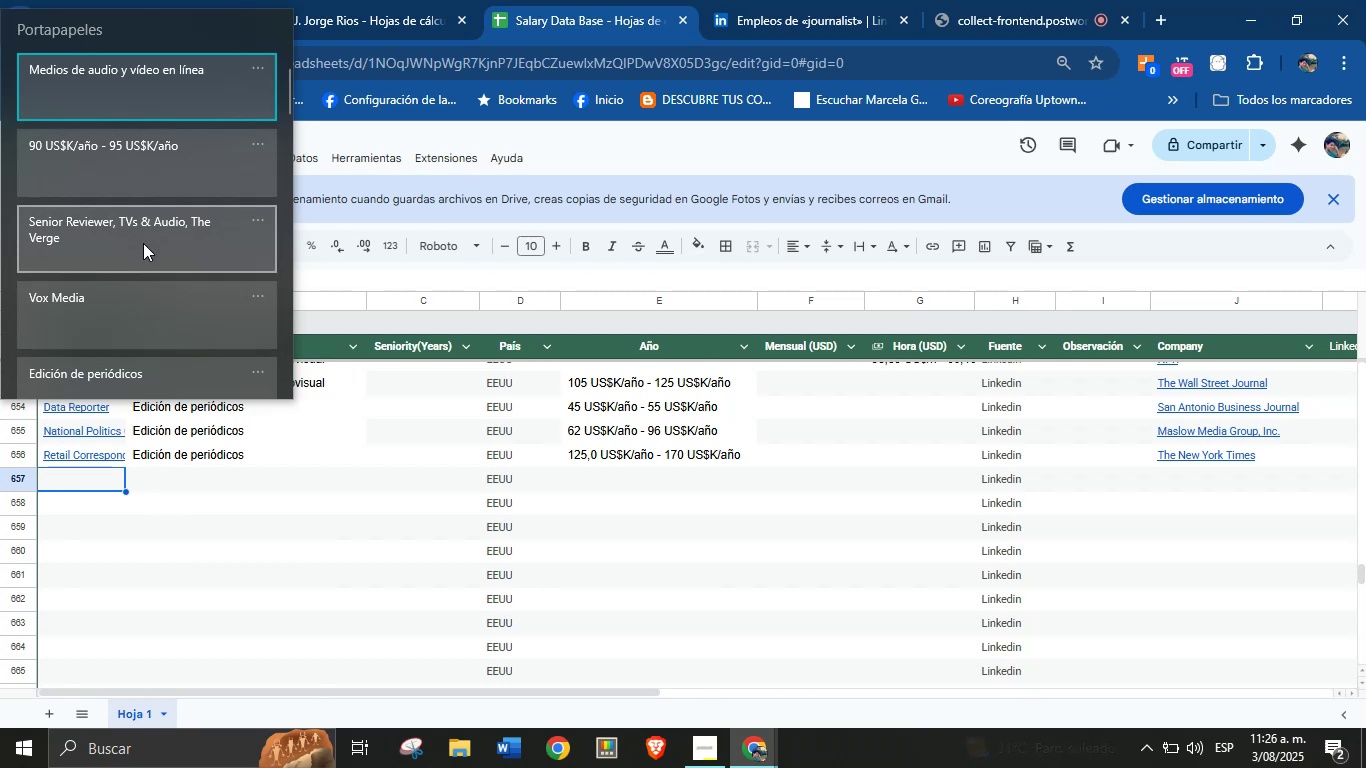 
key(Control+ControlLeft)
 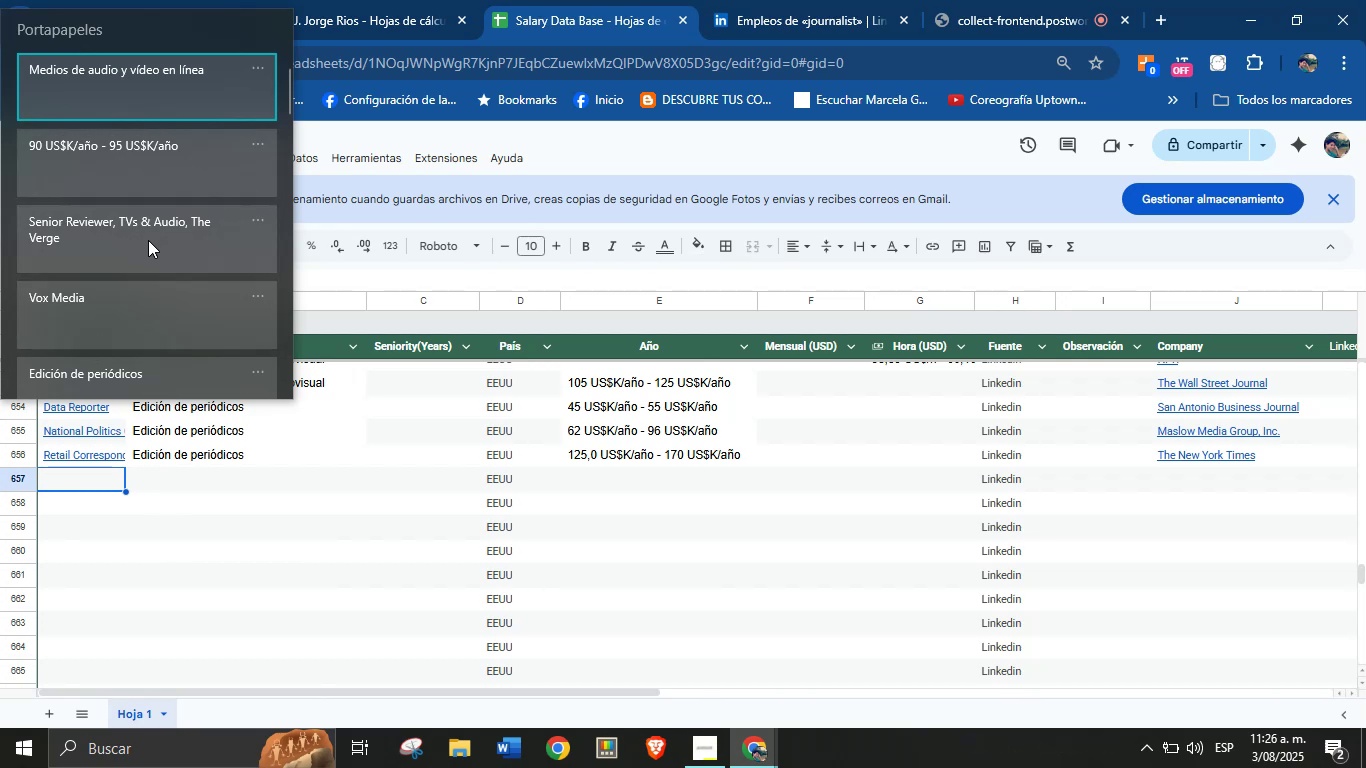 
key(Control+V)
 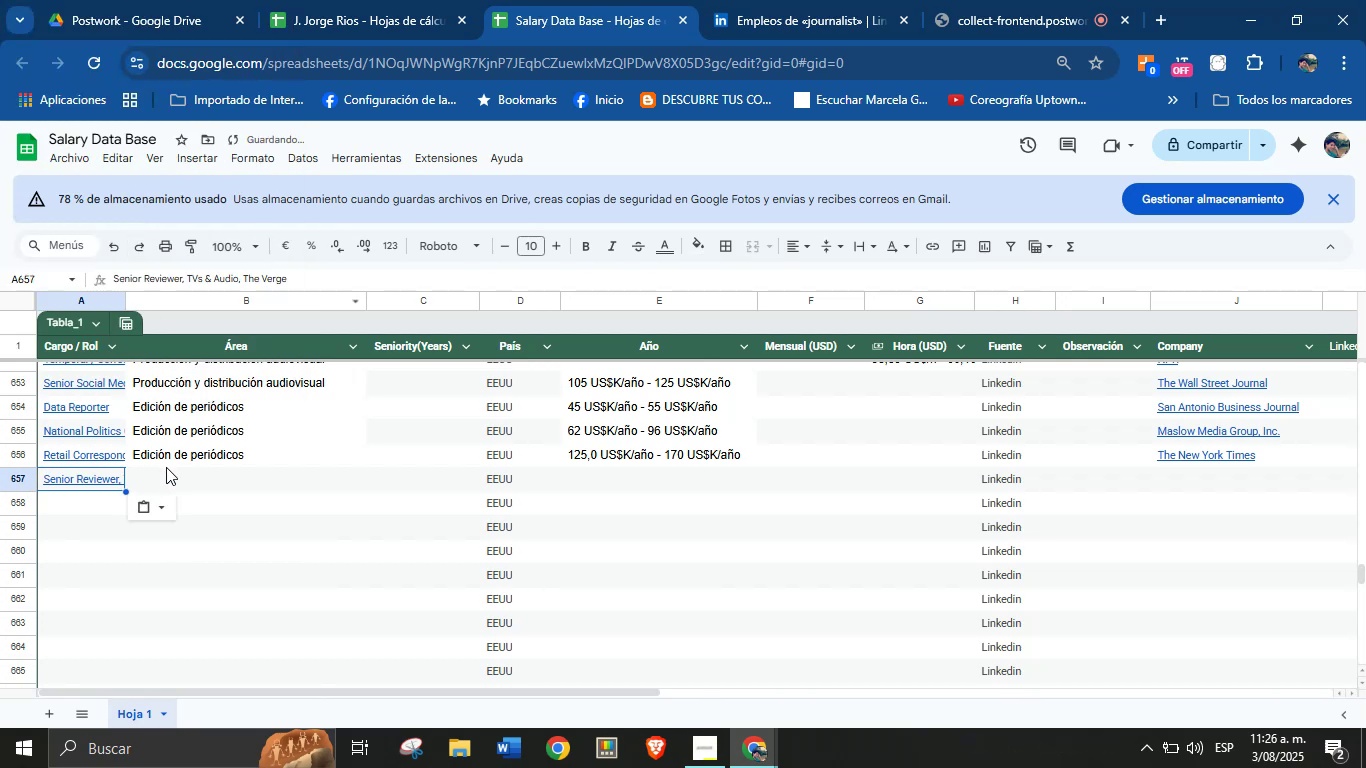 
left_click([173, 482])
 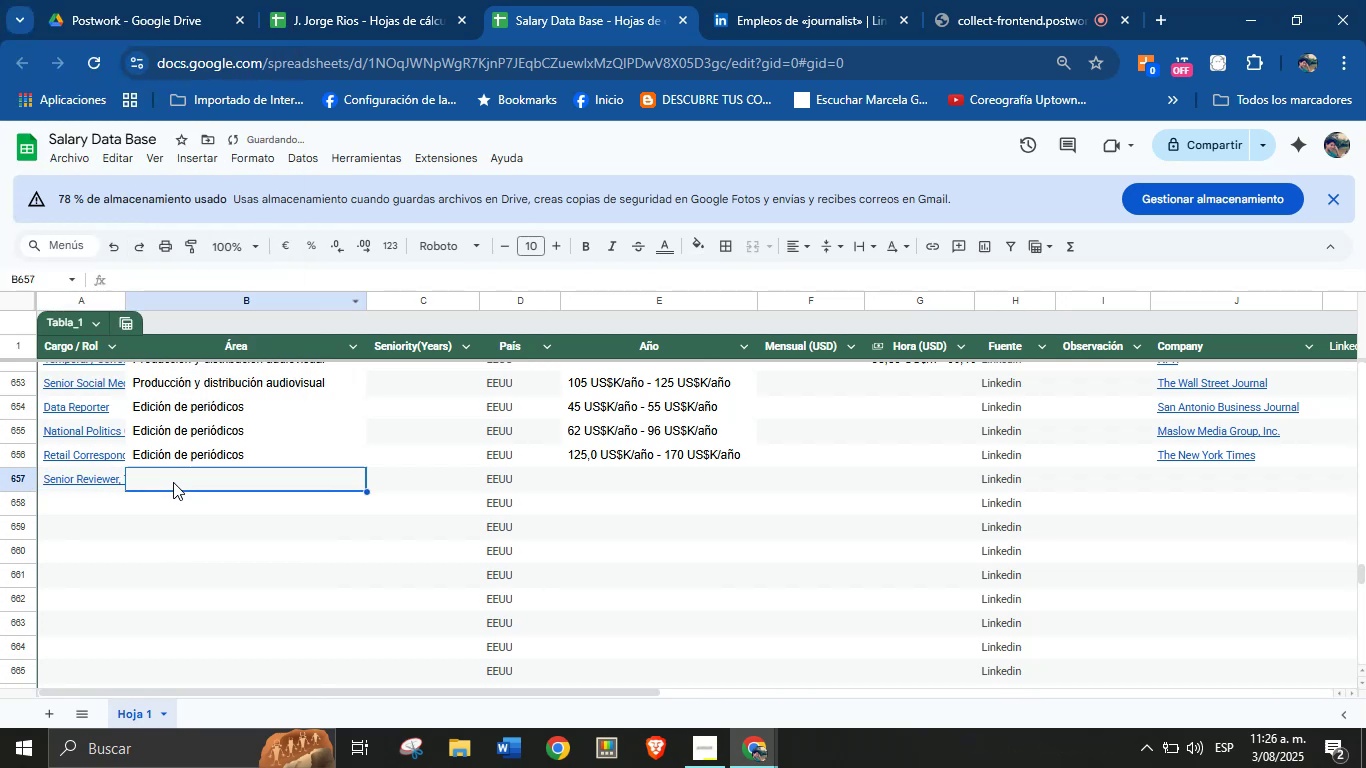 
key(Meta+MetaLeft)
 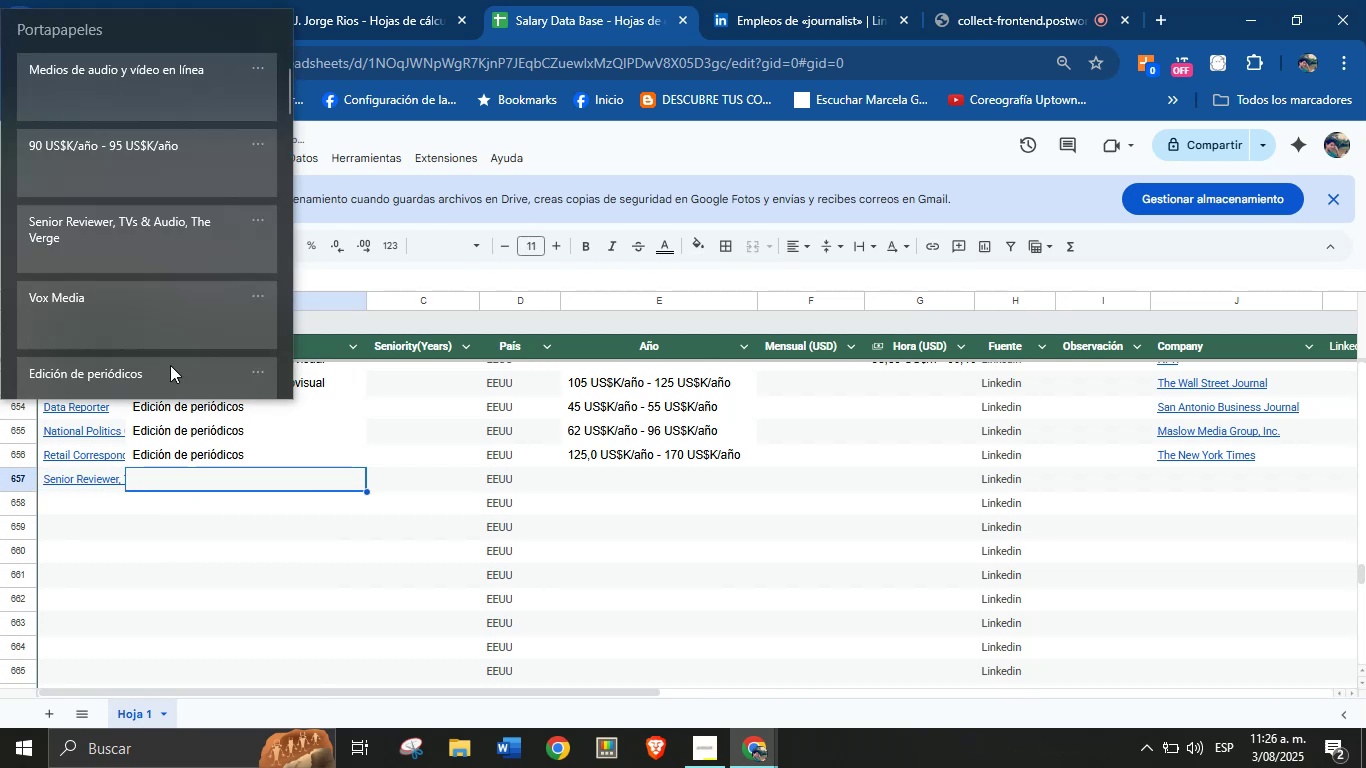 
key(Meta+V)
 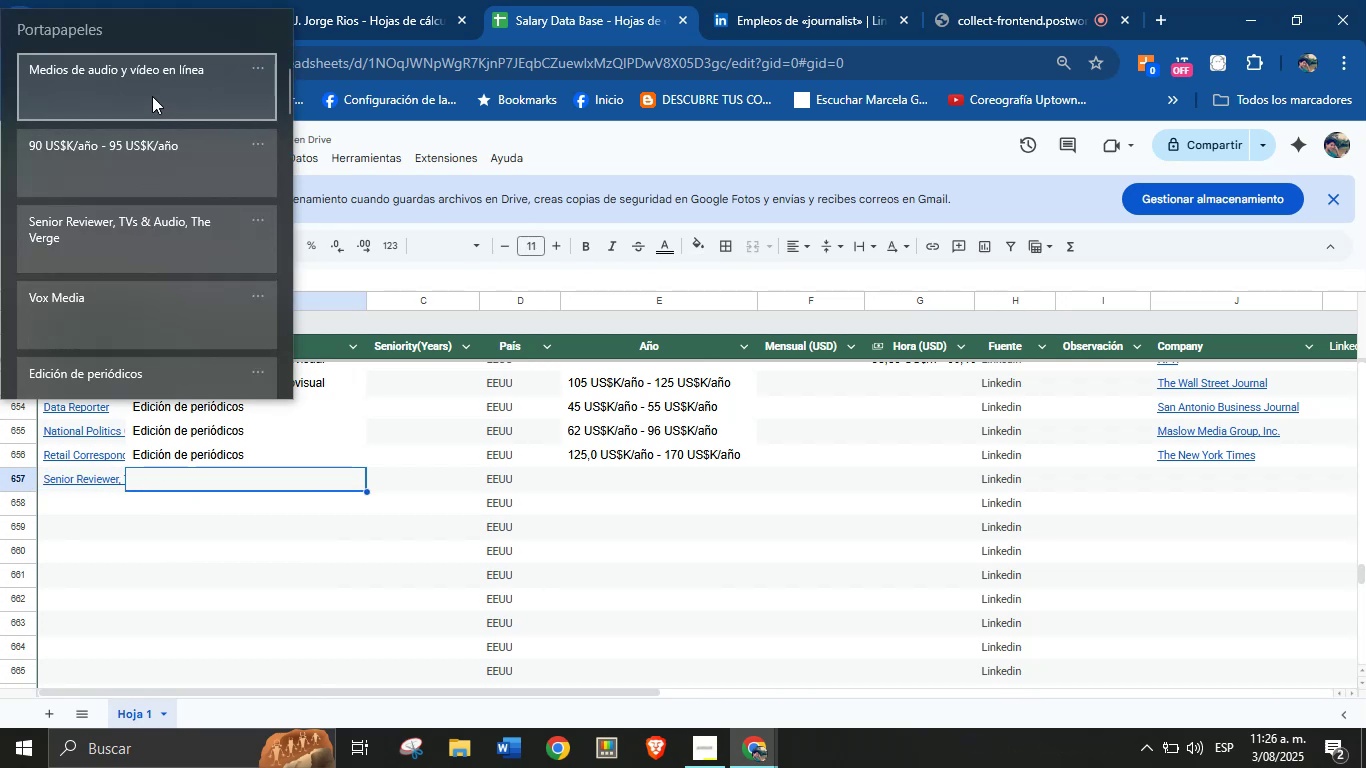 
key(Meta+MetaLeft)
 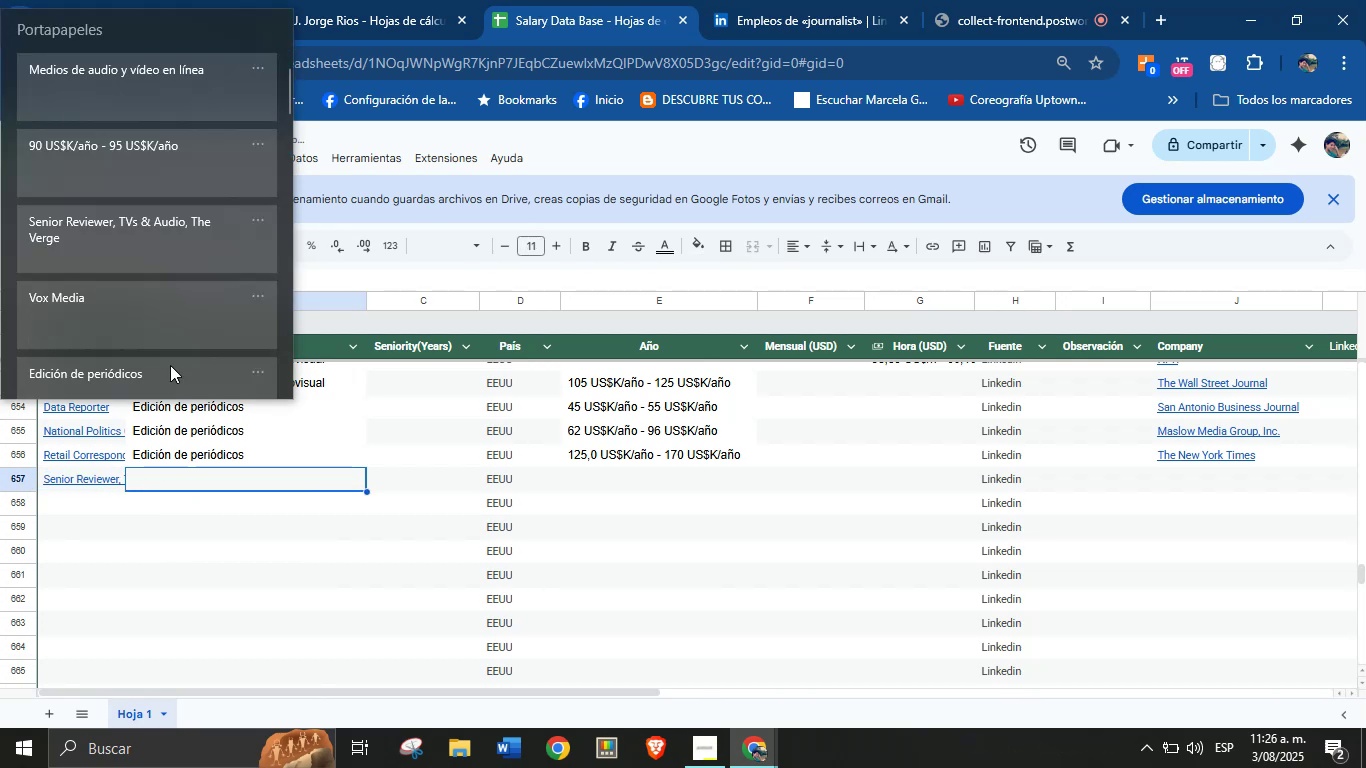 
left_click([152, 96])
 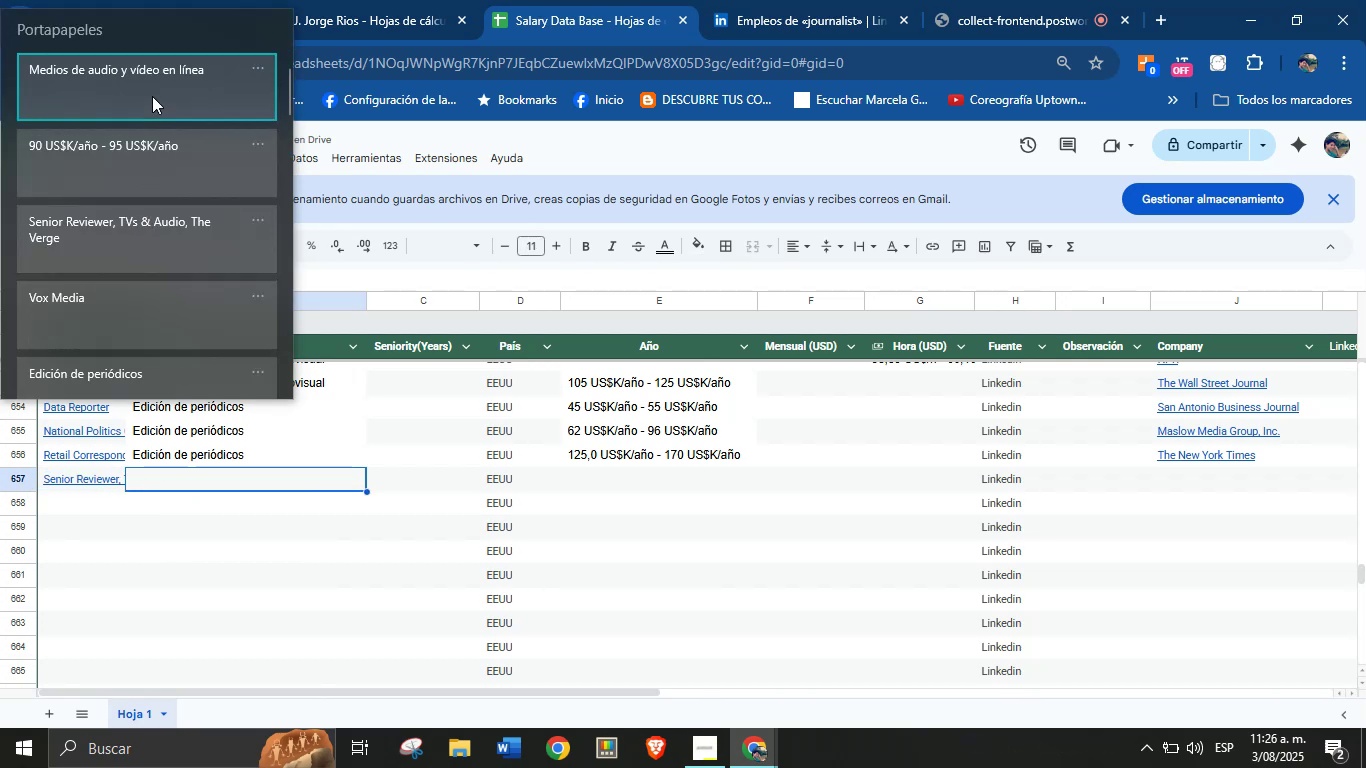 
key(Control+ControlLeft)
 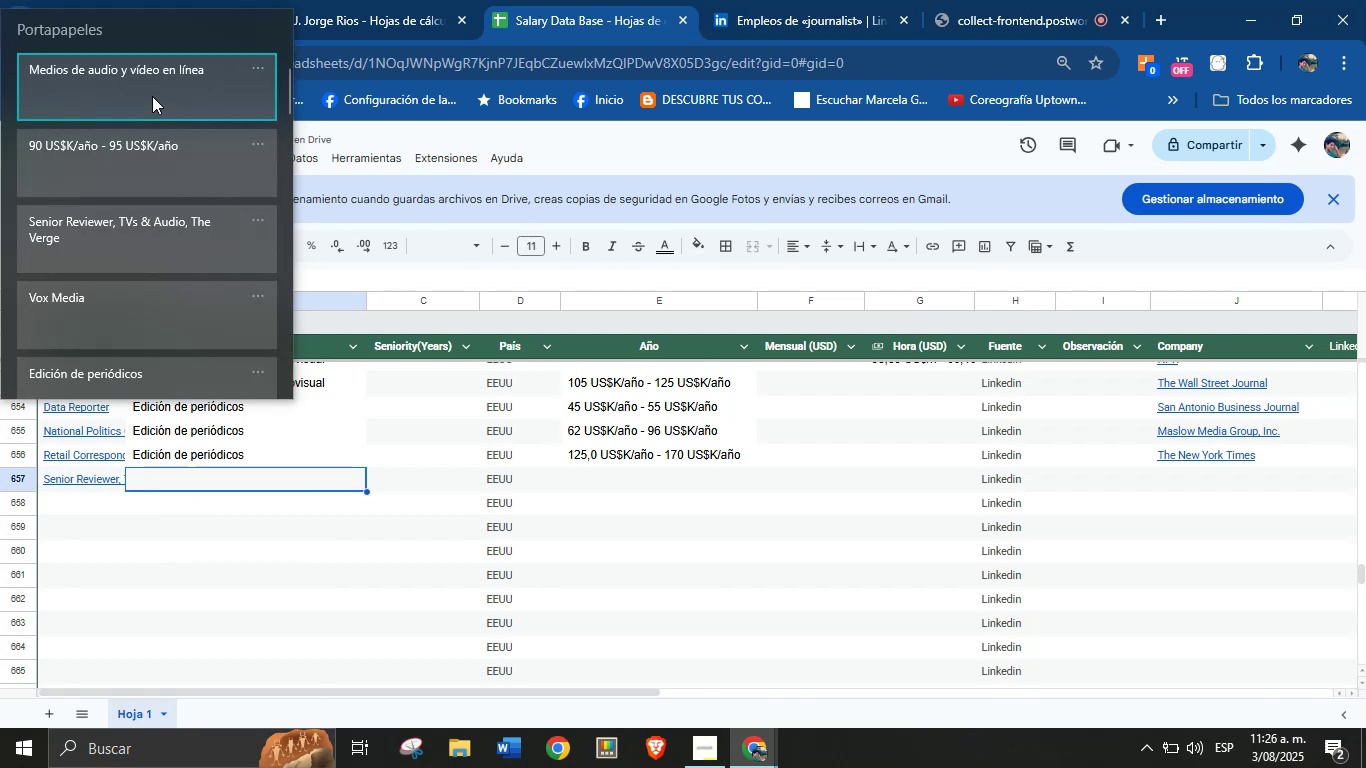 
key(Control+V)
 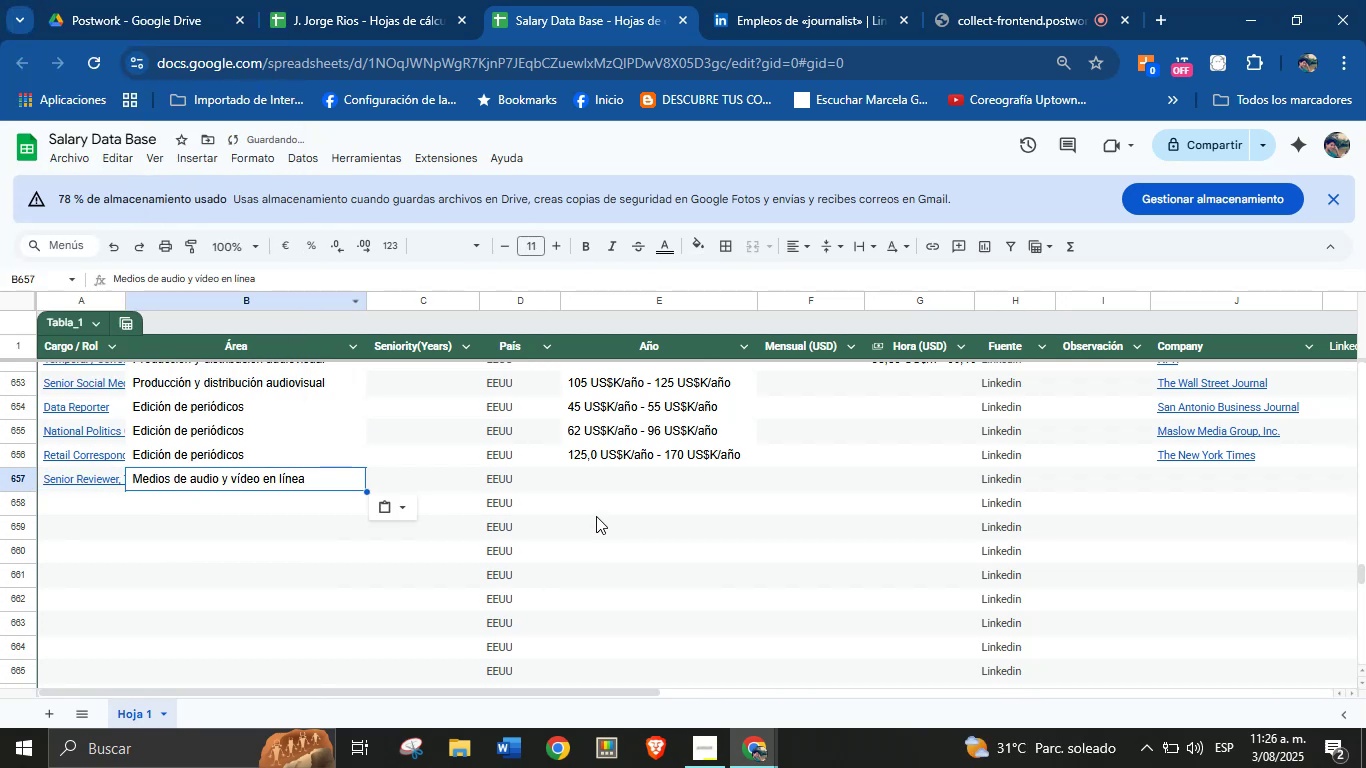 
left_click([602, 485])
 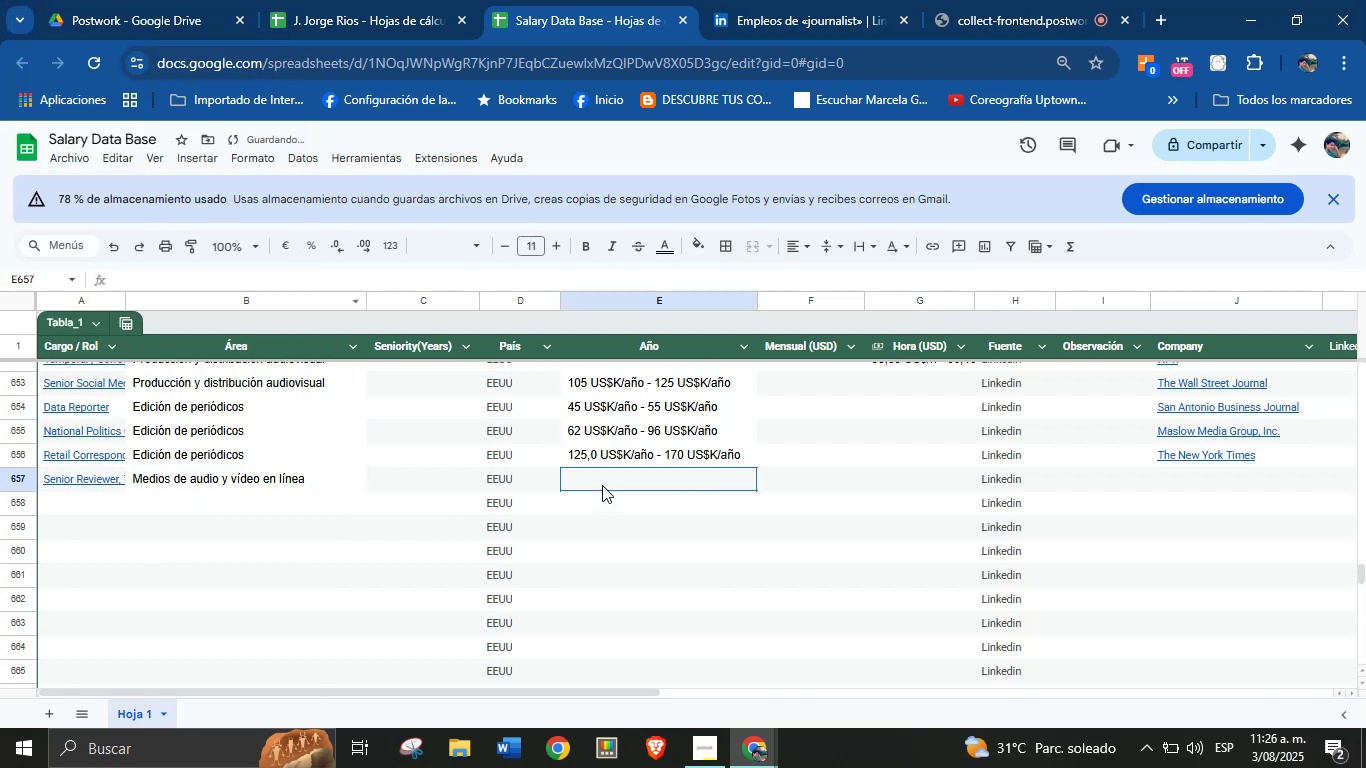 
key(Meta+MetaLeft)
 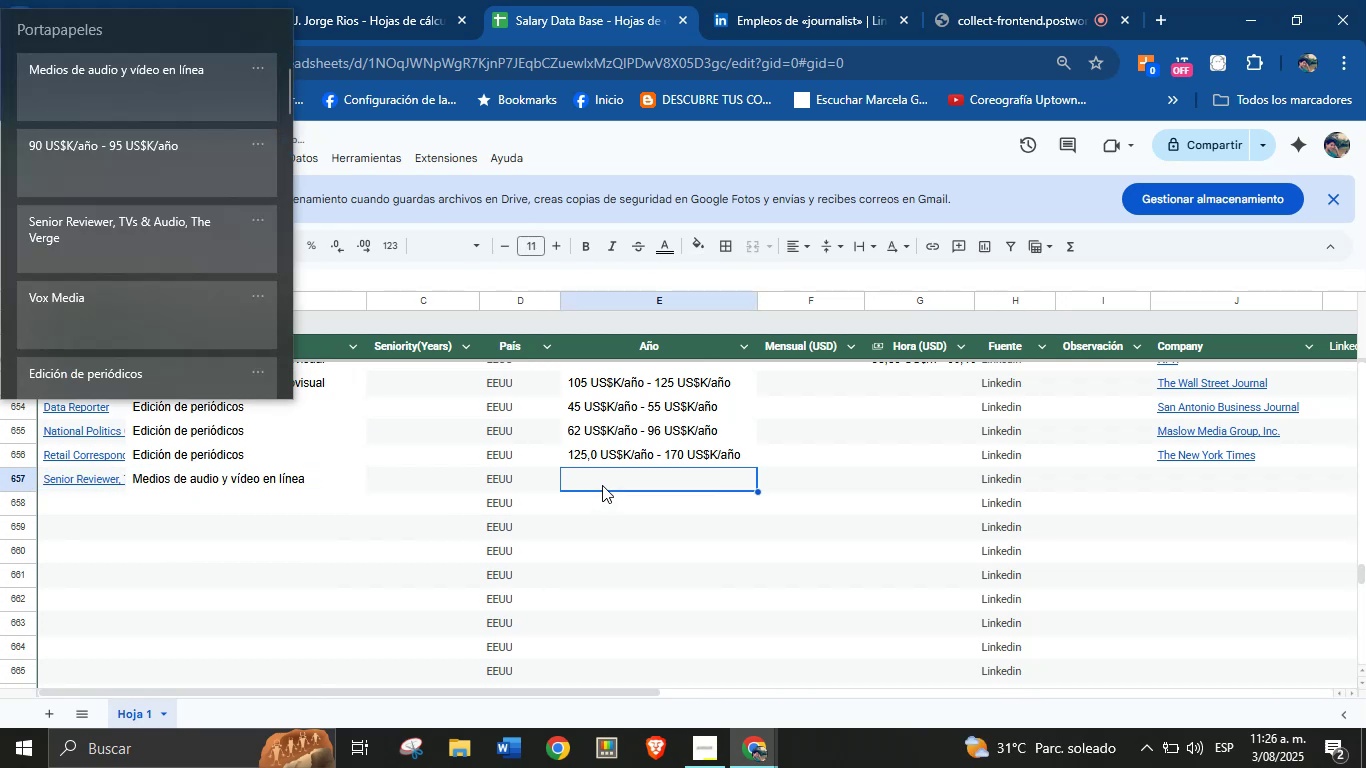 
key(Meta+MetaLeft)
 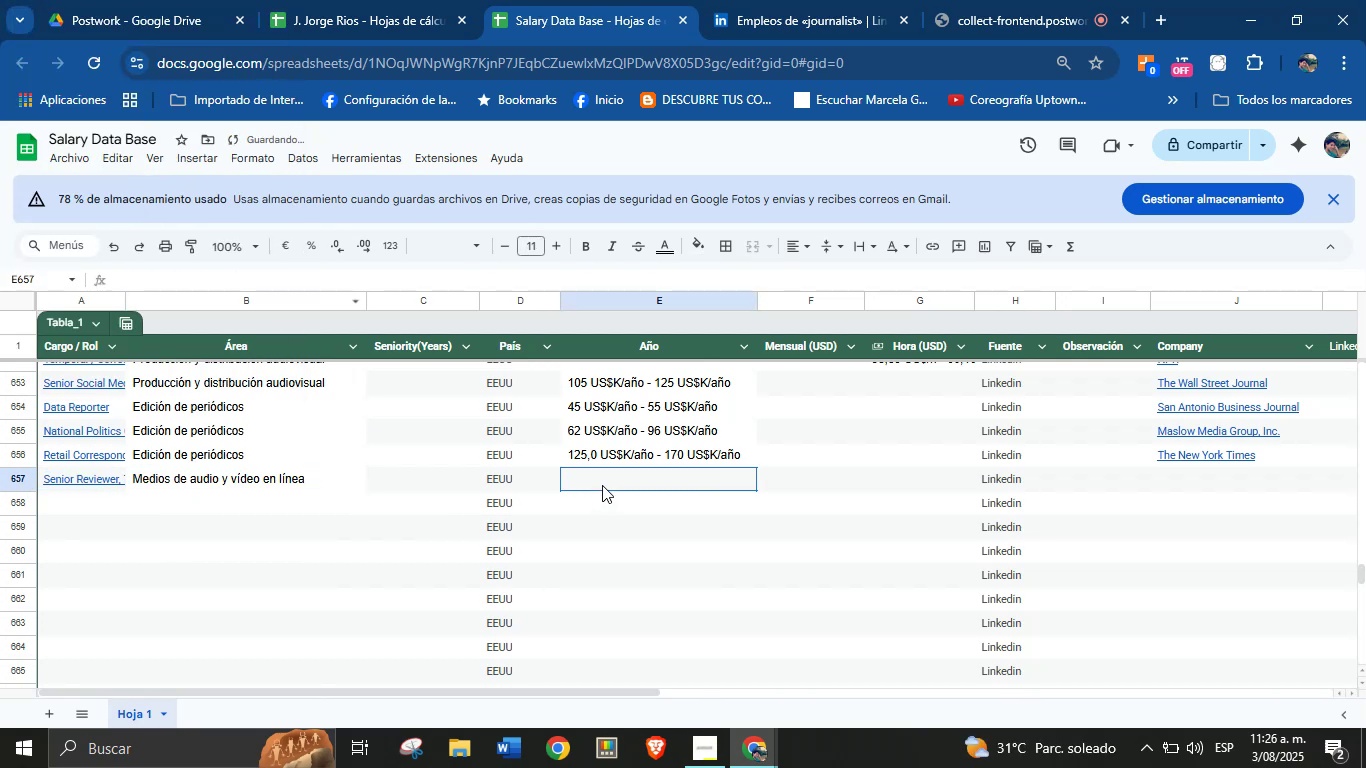 
key(Meta+V)
 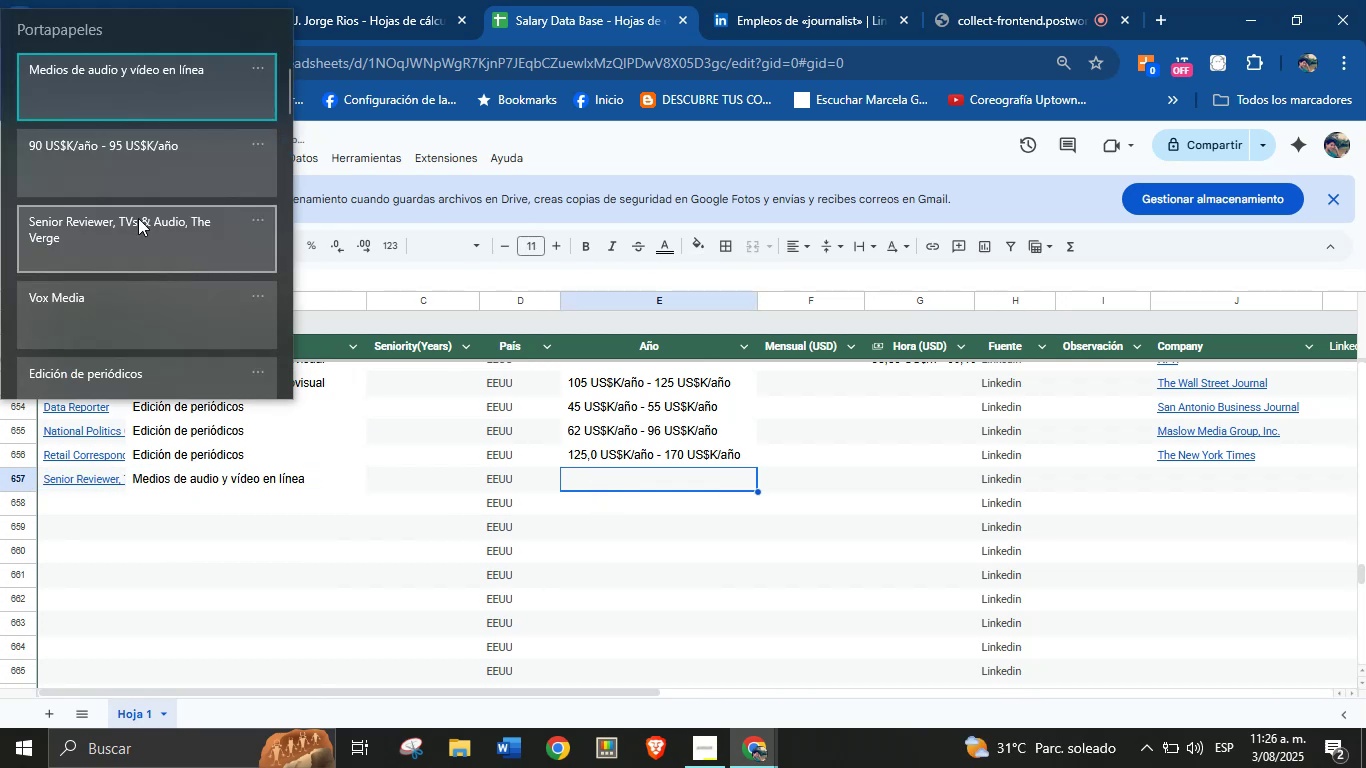 
left_click([137, 190])
 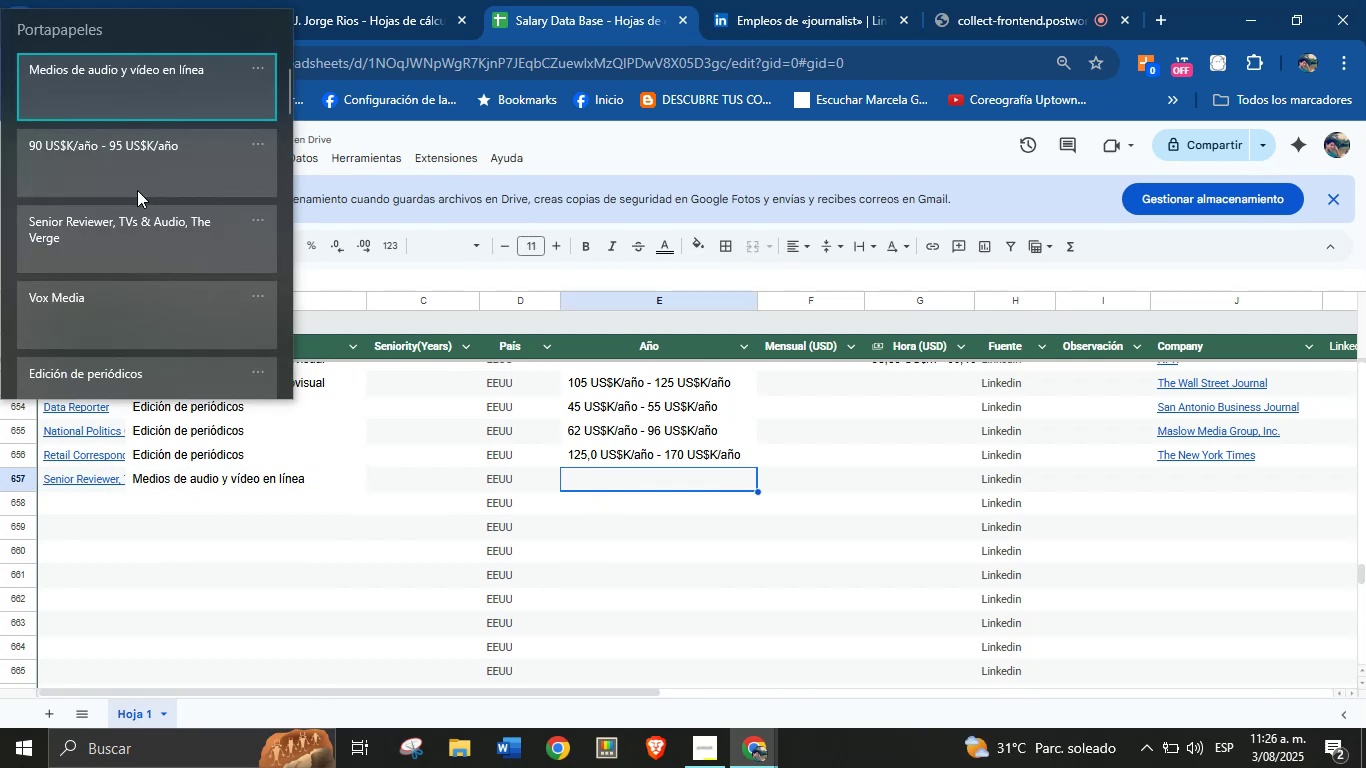 
key(Control+ControlLeft)
 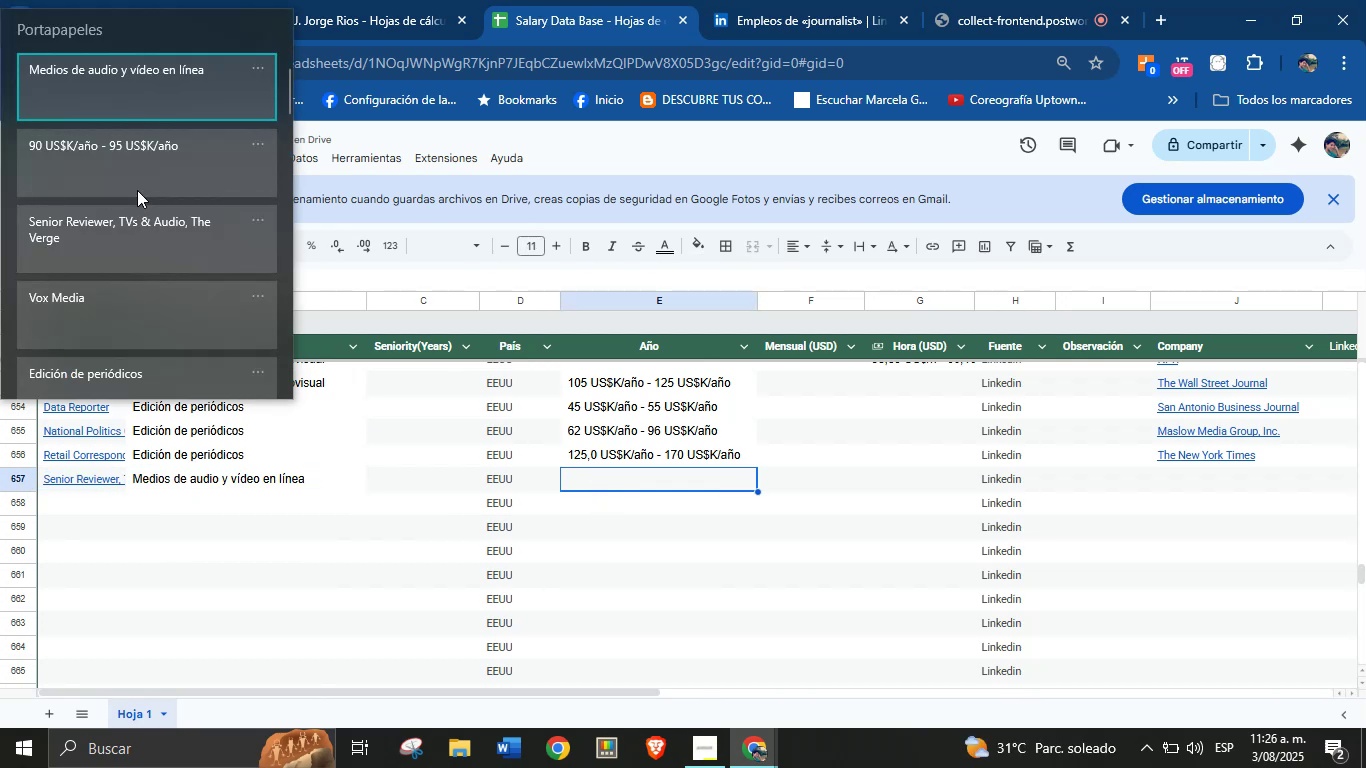 
hold_key(key=V, duration=1.64)
 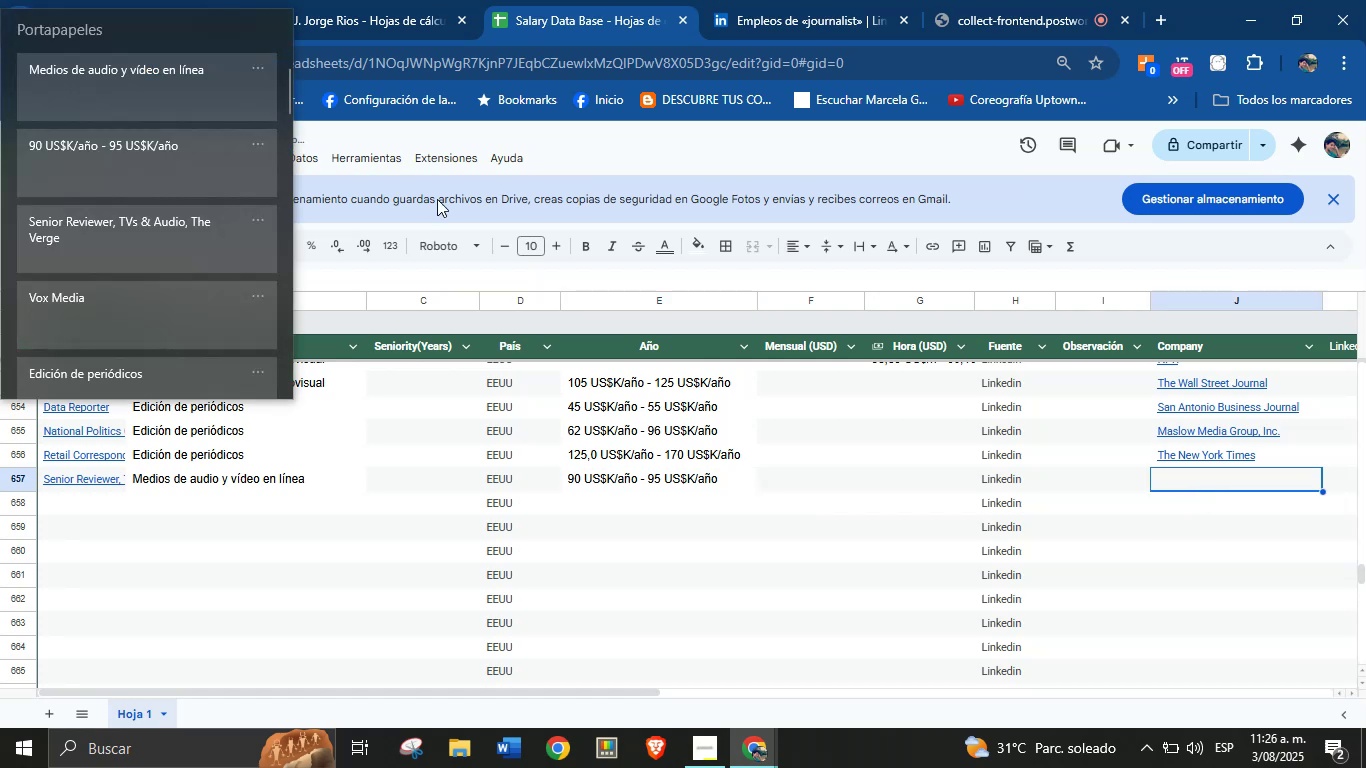 
left_click([1198, 488])
 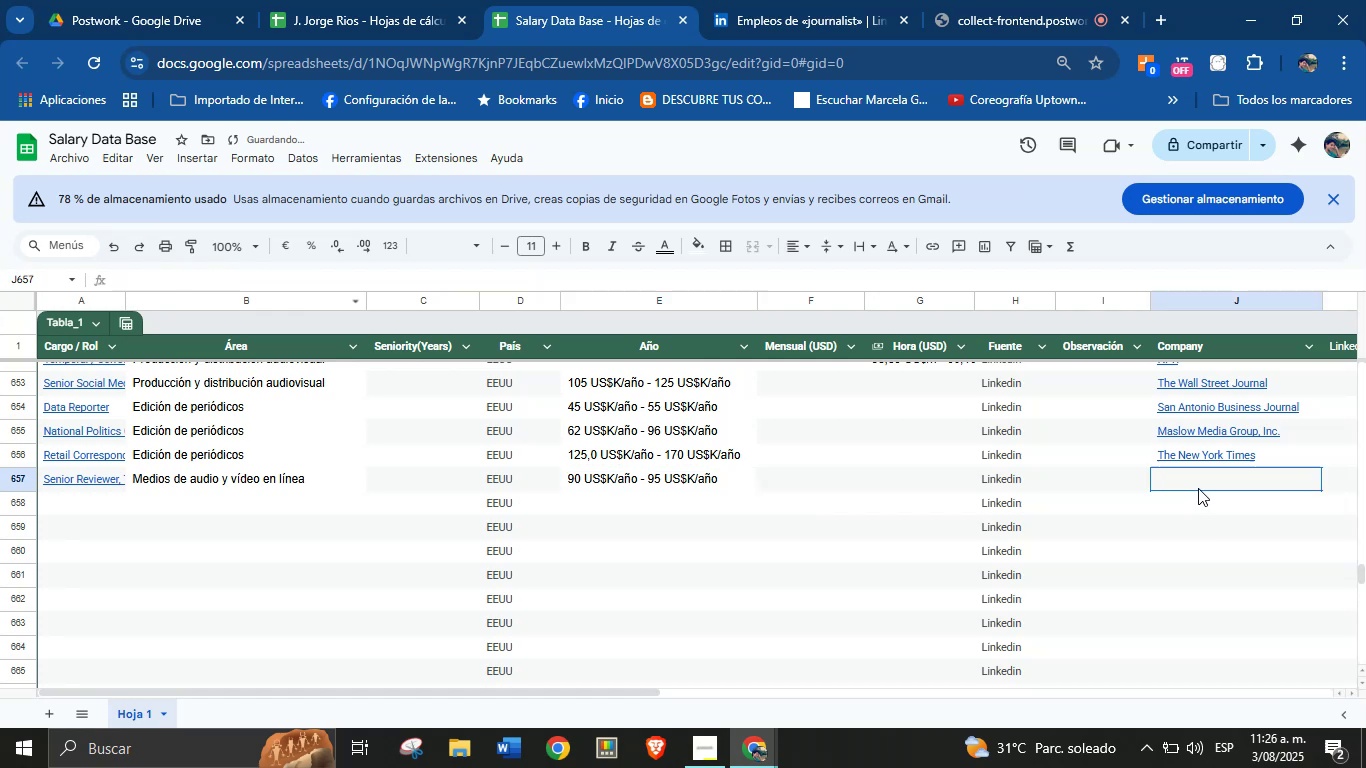 
key(Meta+MetaLeft)
 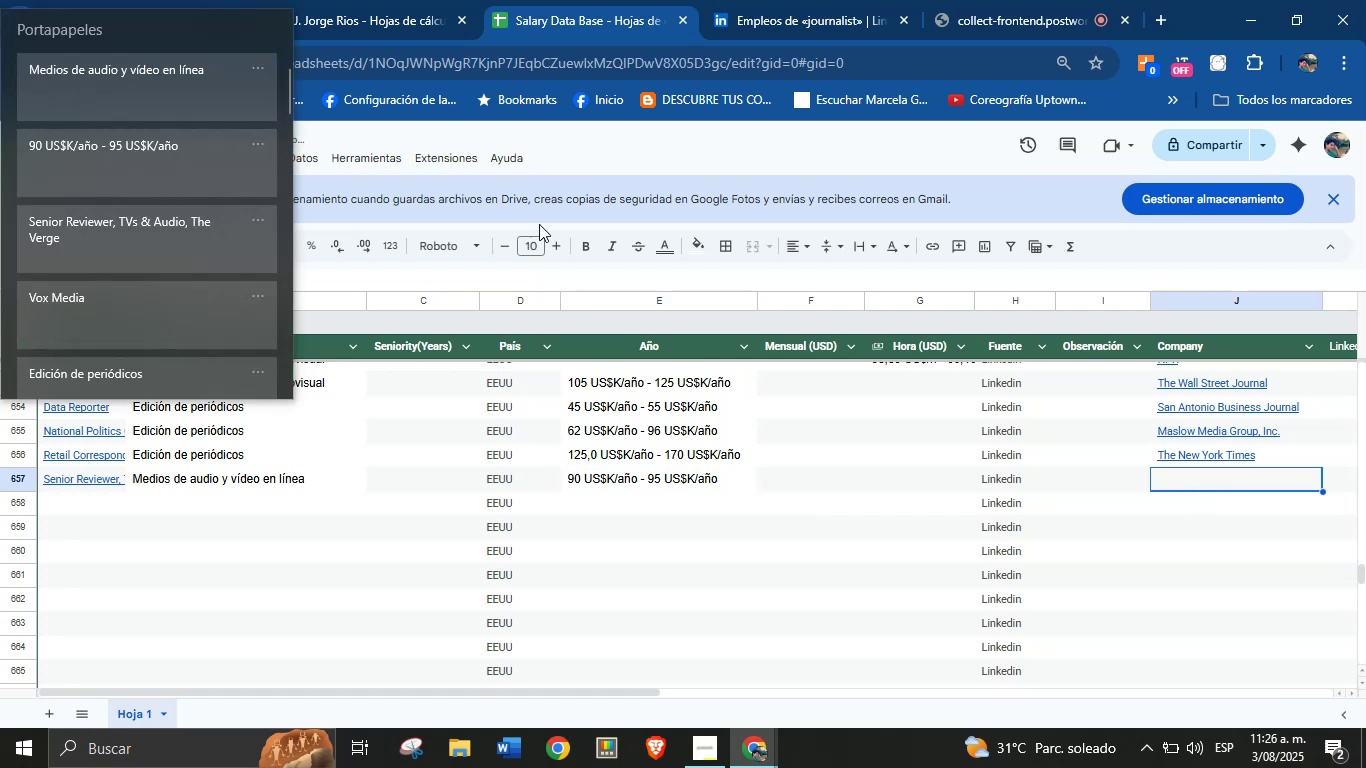 
key(Meta+MetaLeft)
 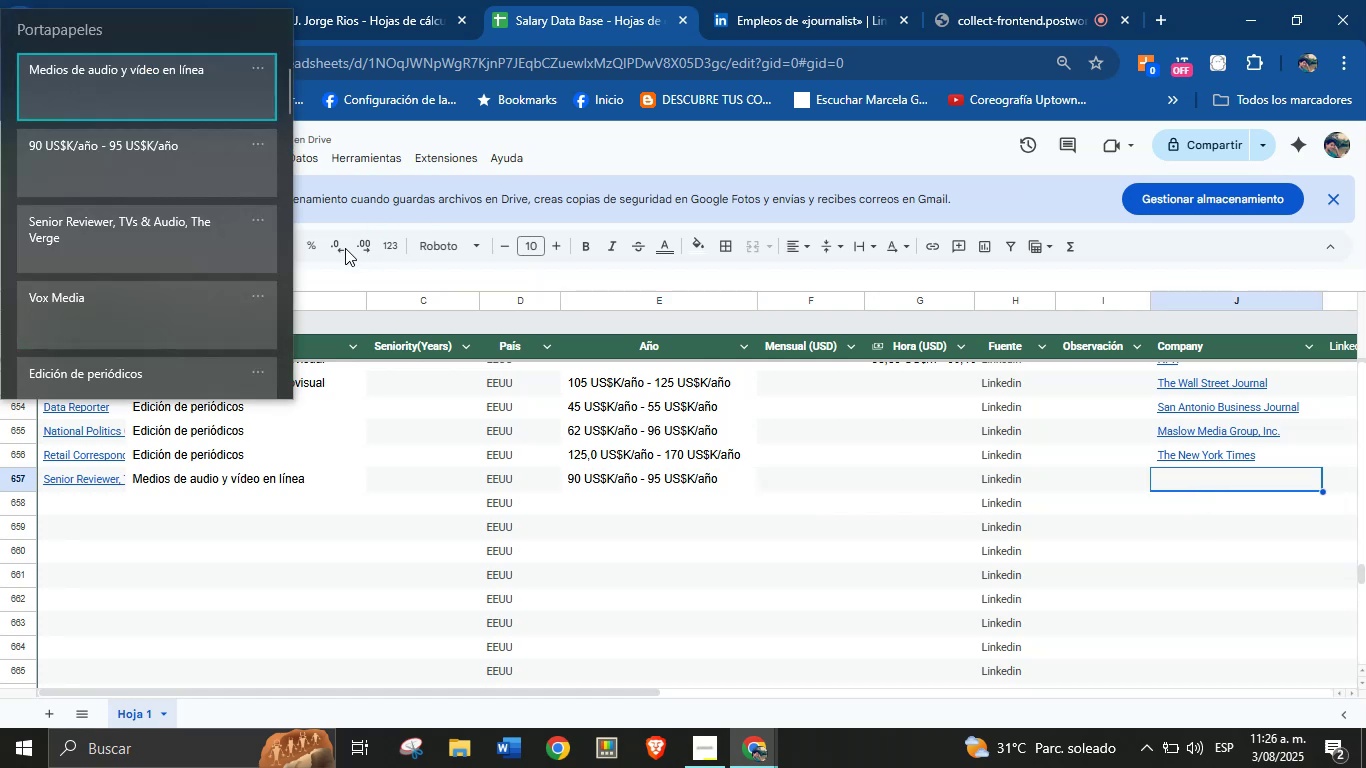 
left_click([165, 300])
 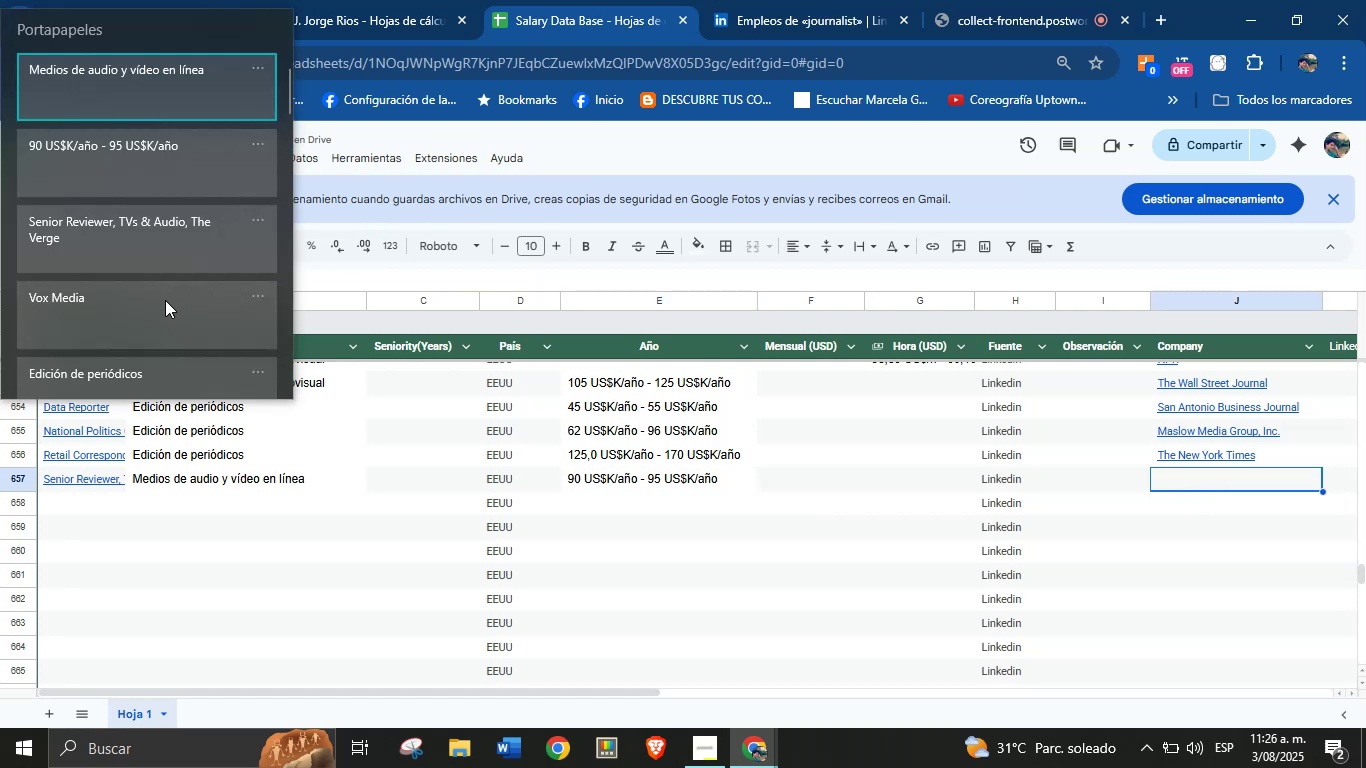 
key(Control+ControlLeft)
 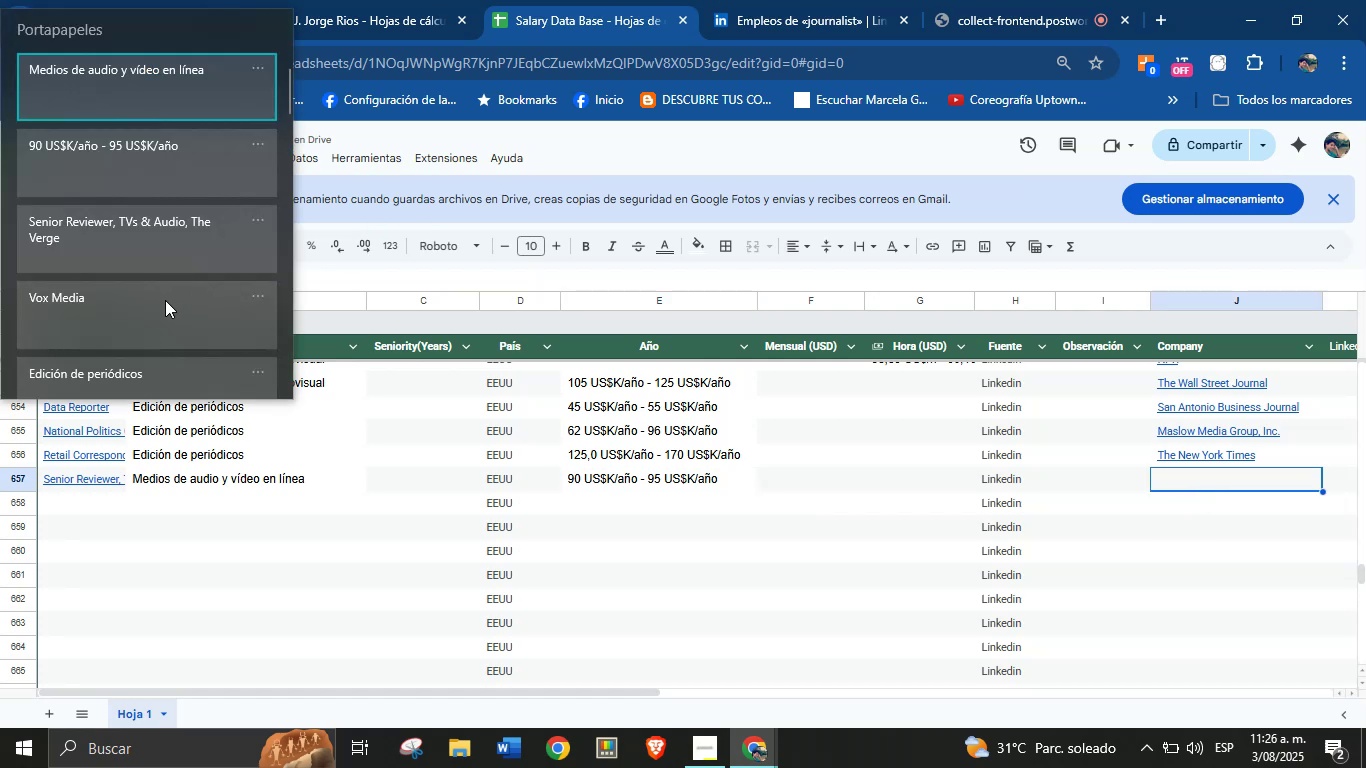 
key(Control+V)
 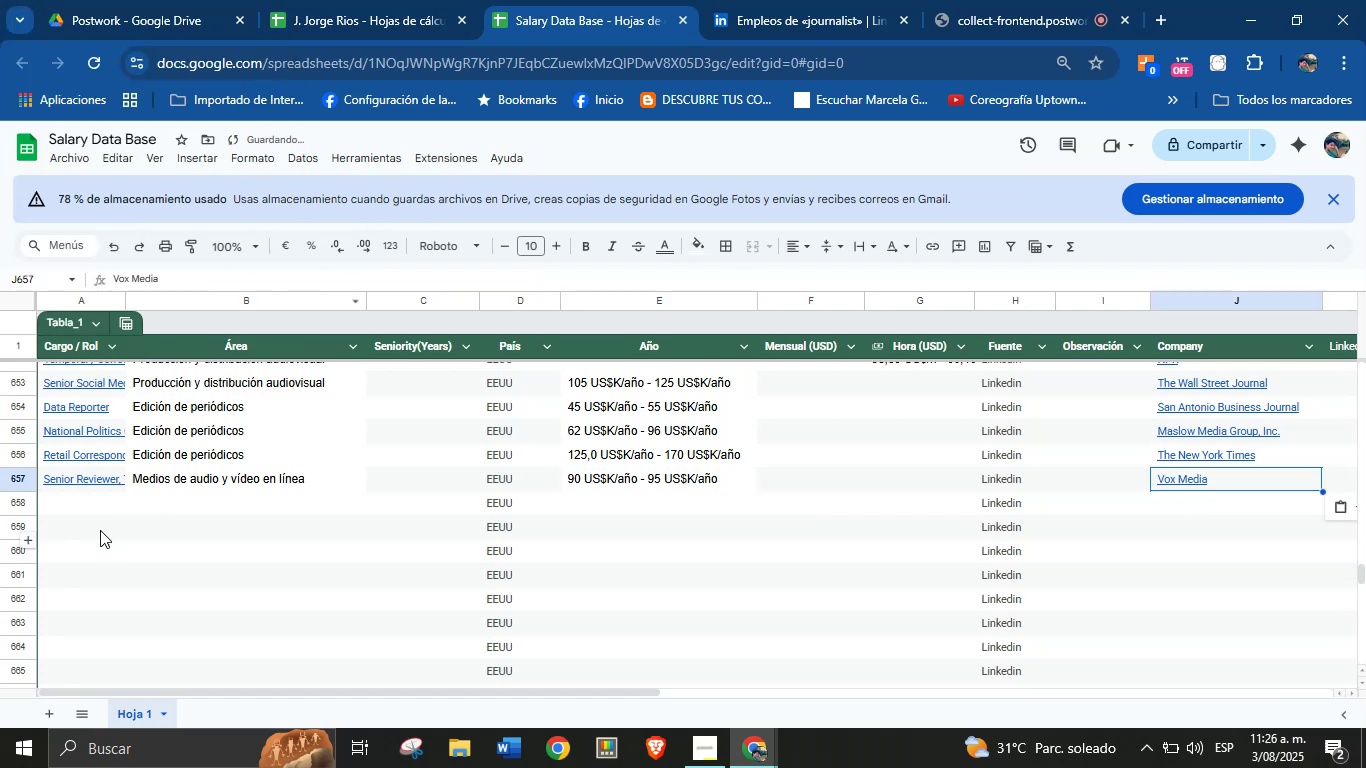 
left_click([94, 509])
 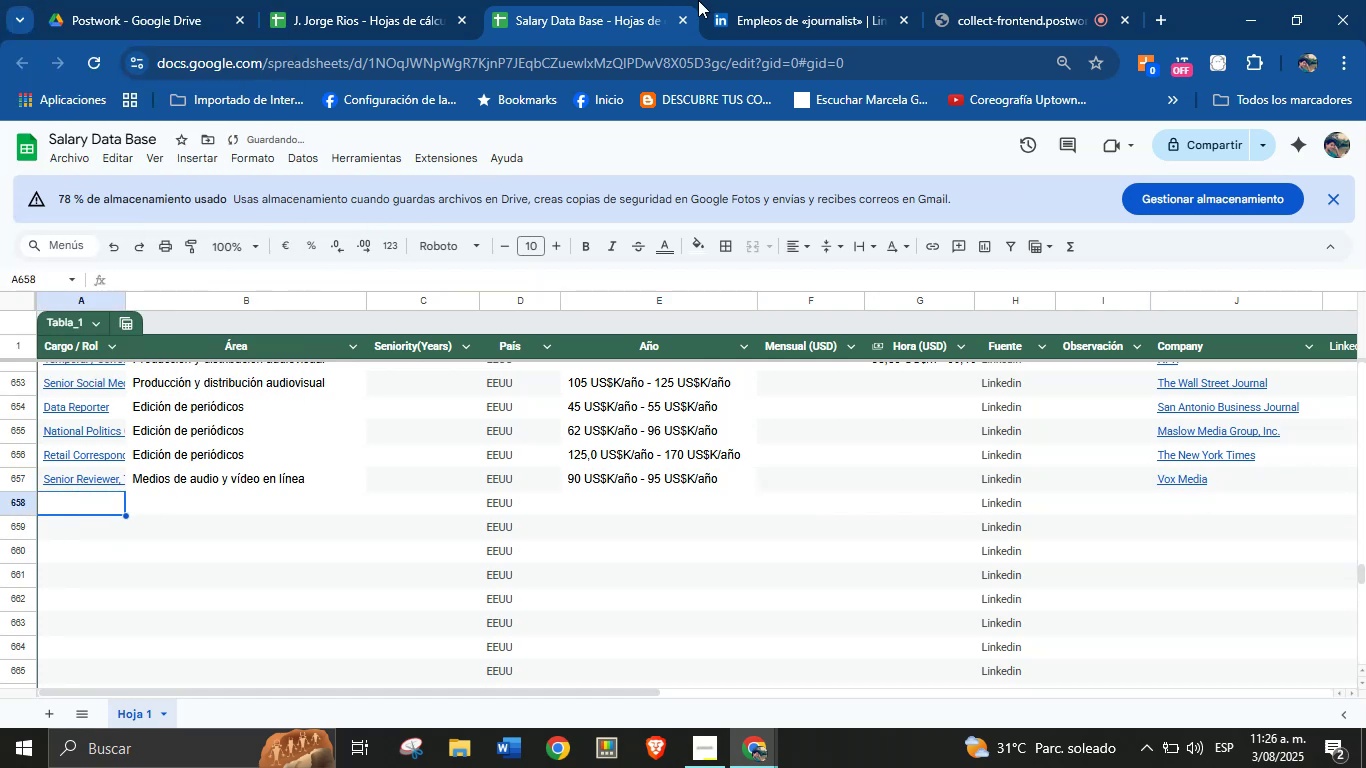 
left_click([780, 0])
 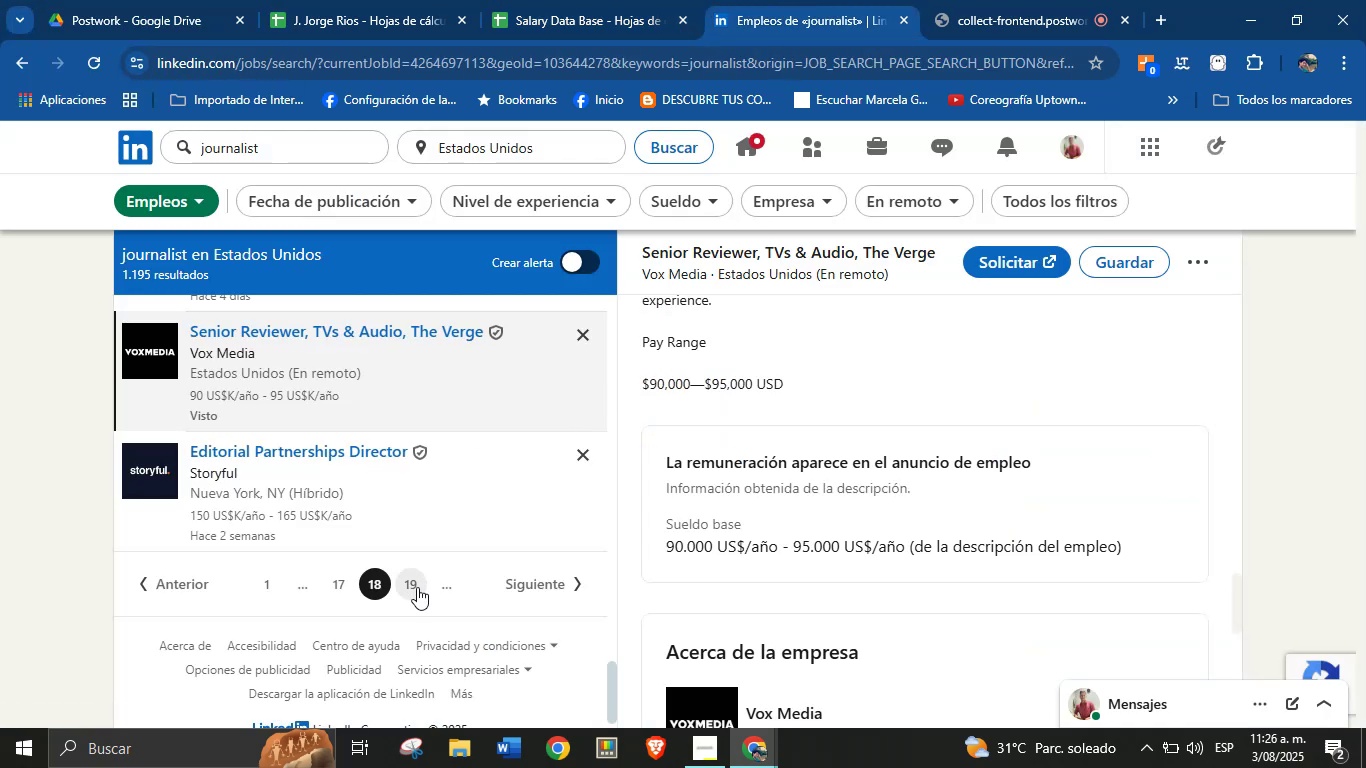 
scroll: coordinate [450, 482], scroll_direction: up, amount: 2.0
 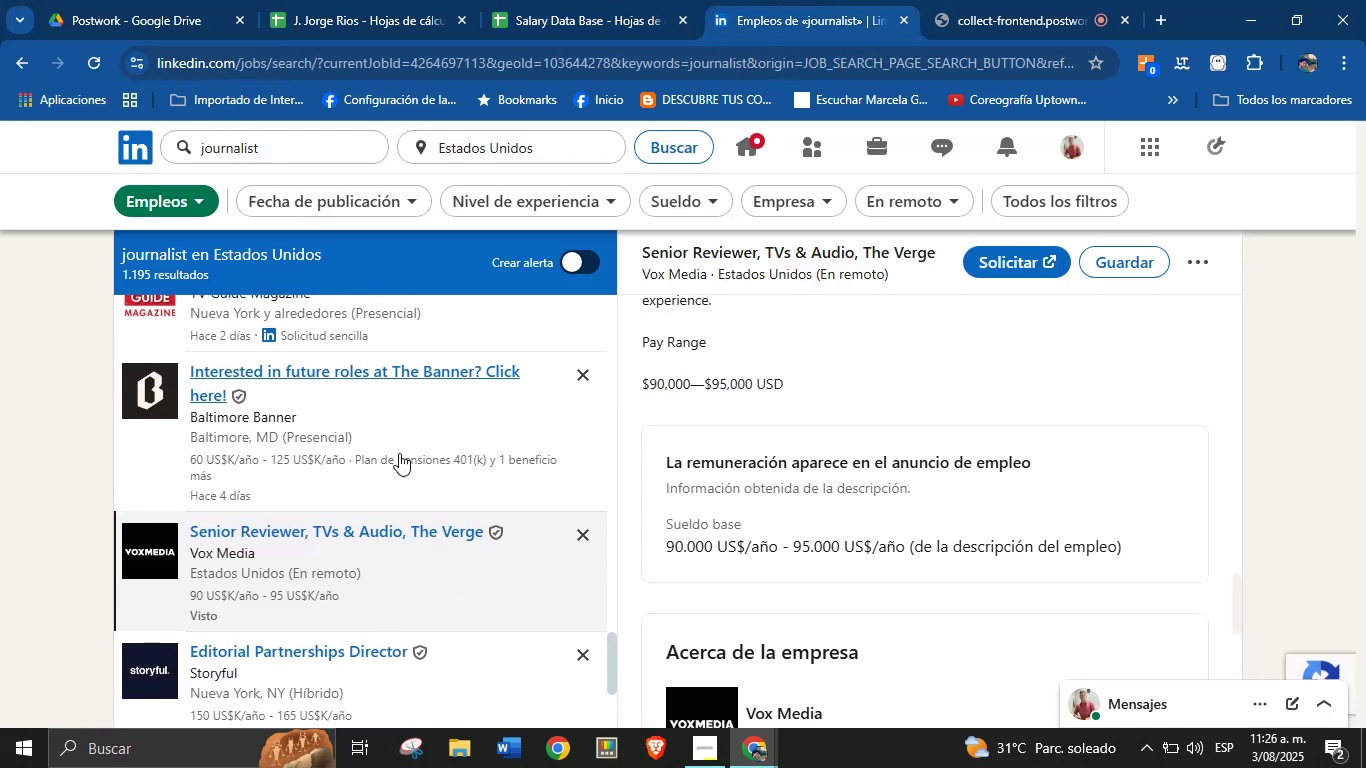 
scroll: coordinate [386, 445], scroll_direction: down, amount: 2.0
 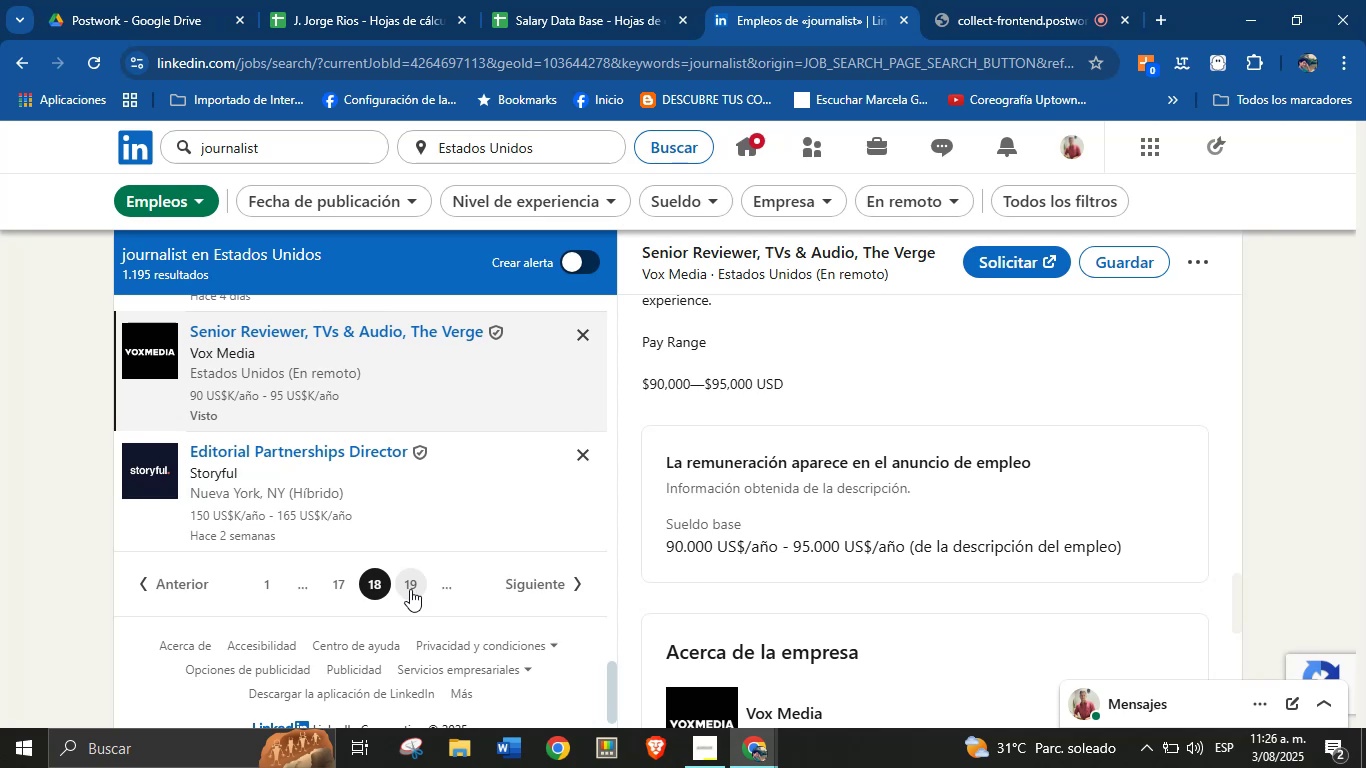 
left_click([410, 589])
 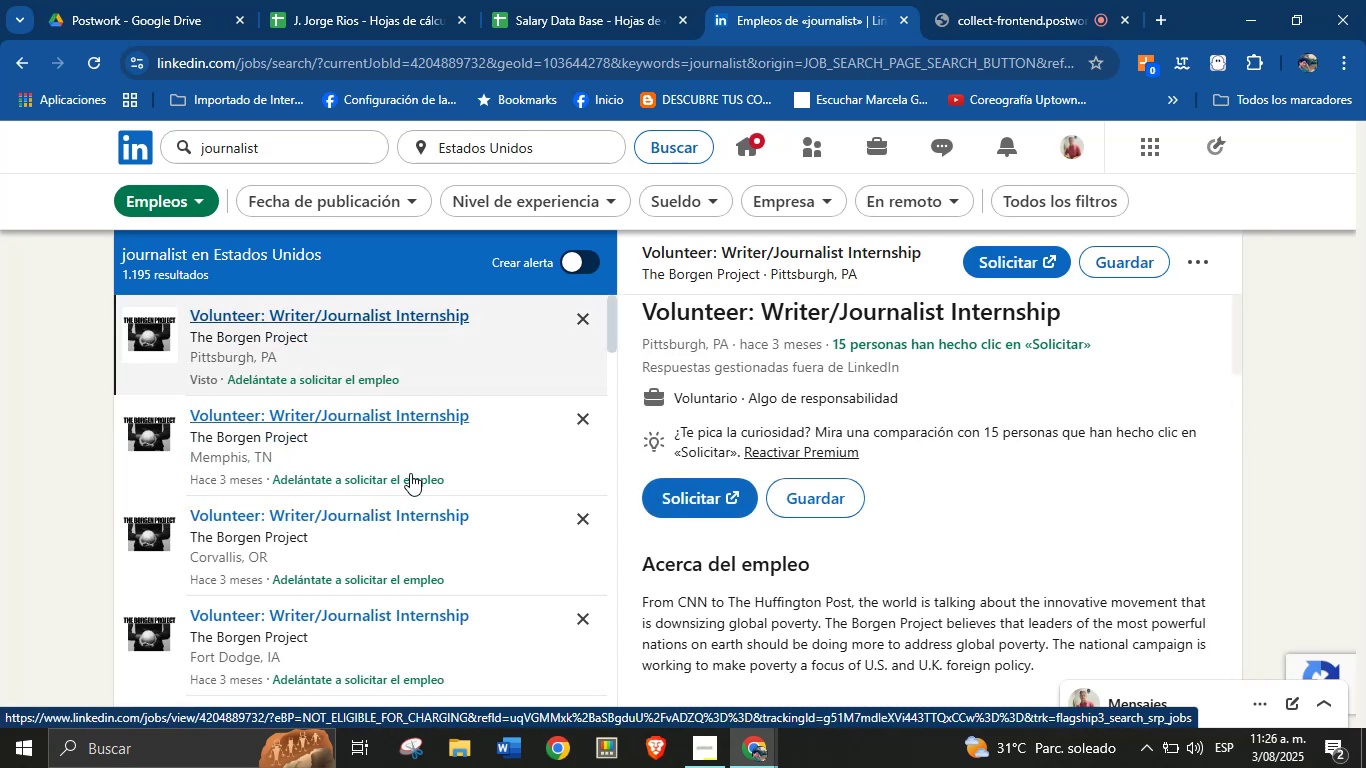 
wait(6.2)
 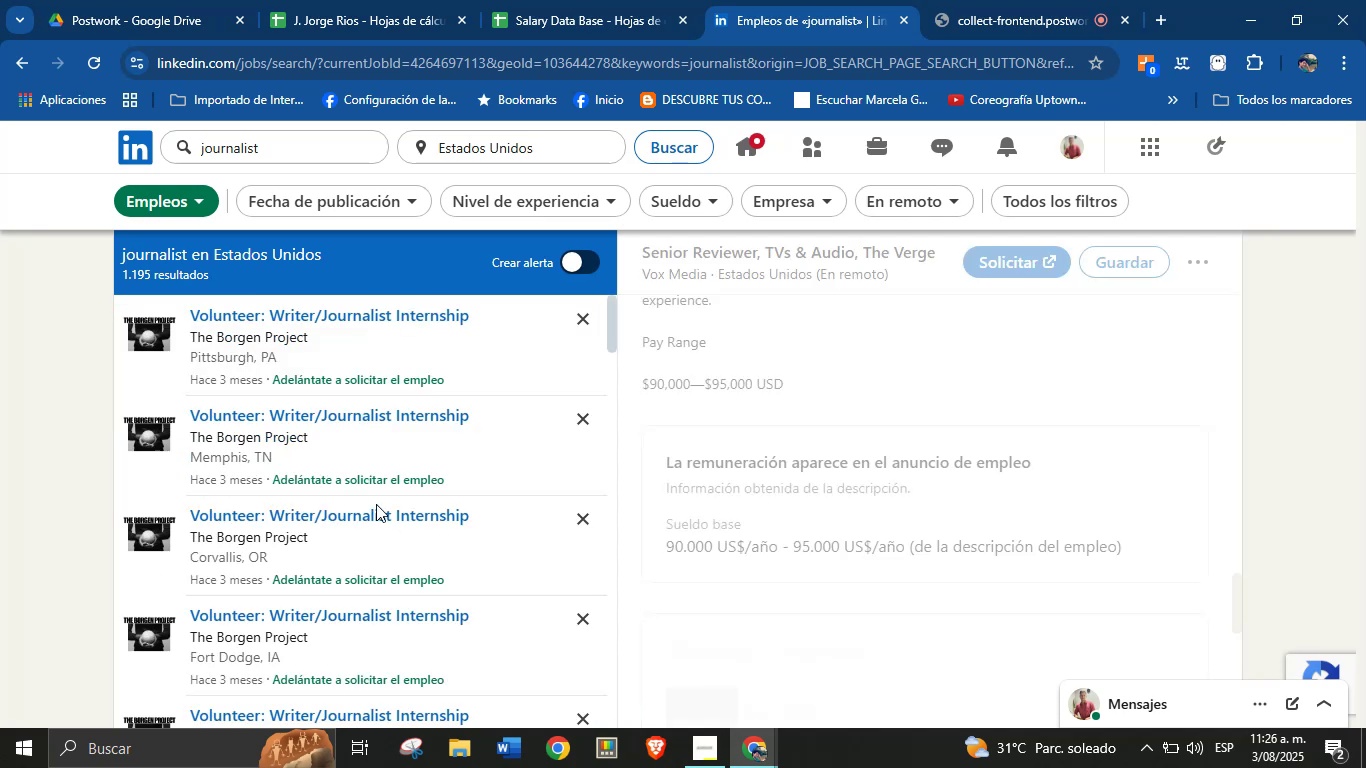 
scroll: coordinate [413, 409], scroll_direction: down, amount: 9.0
 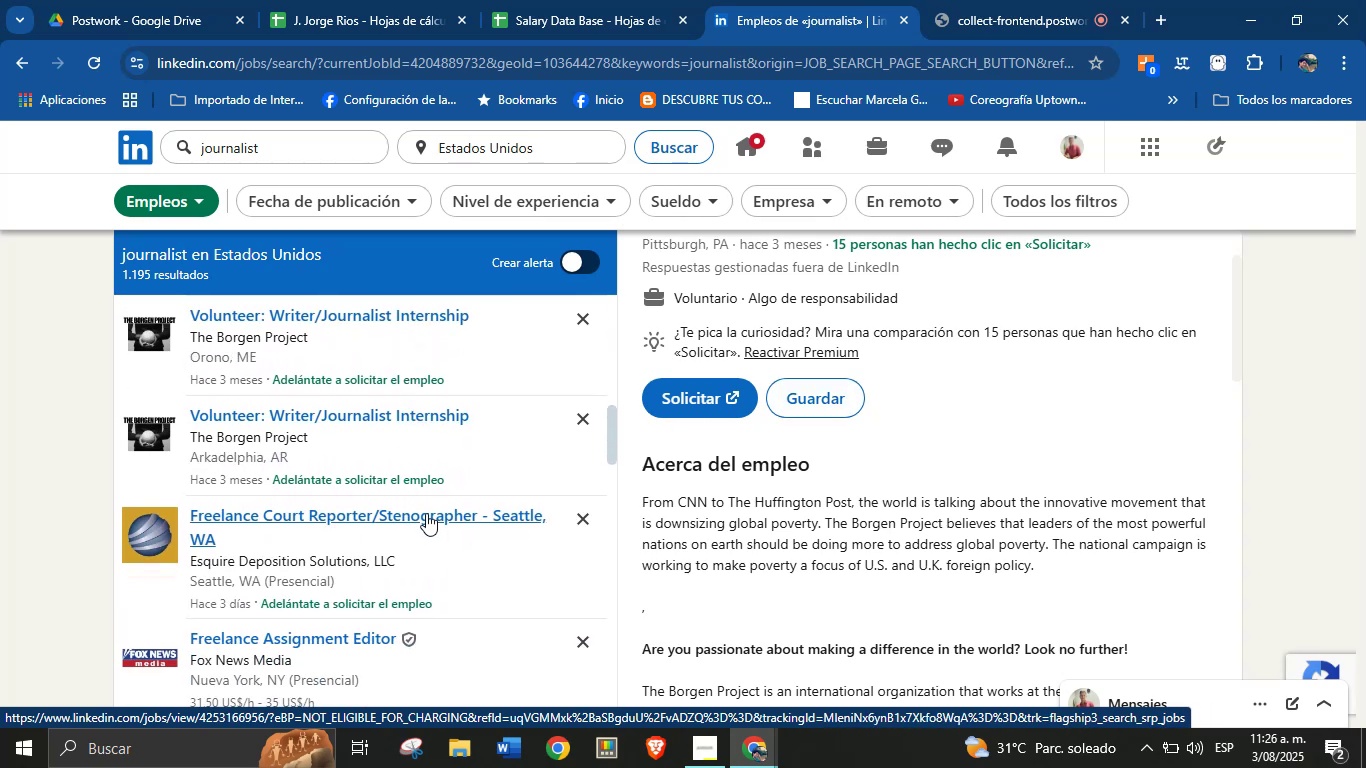 
scroll: coordinate [398, 524], scroll_direction: down, amount: 7.0
 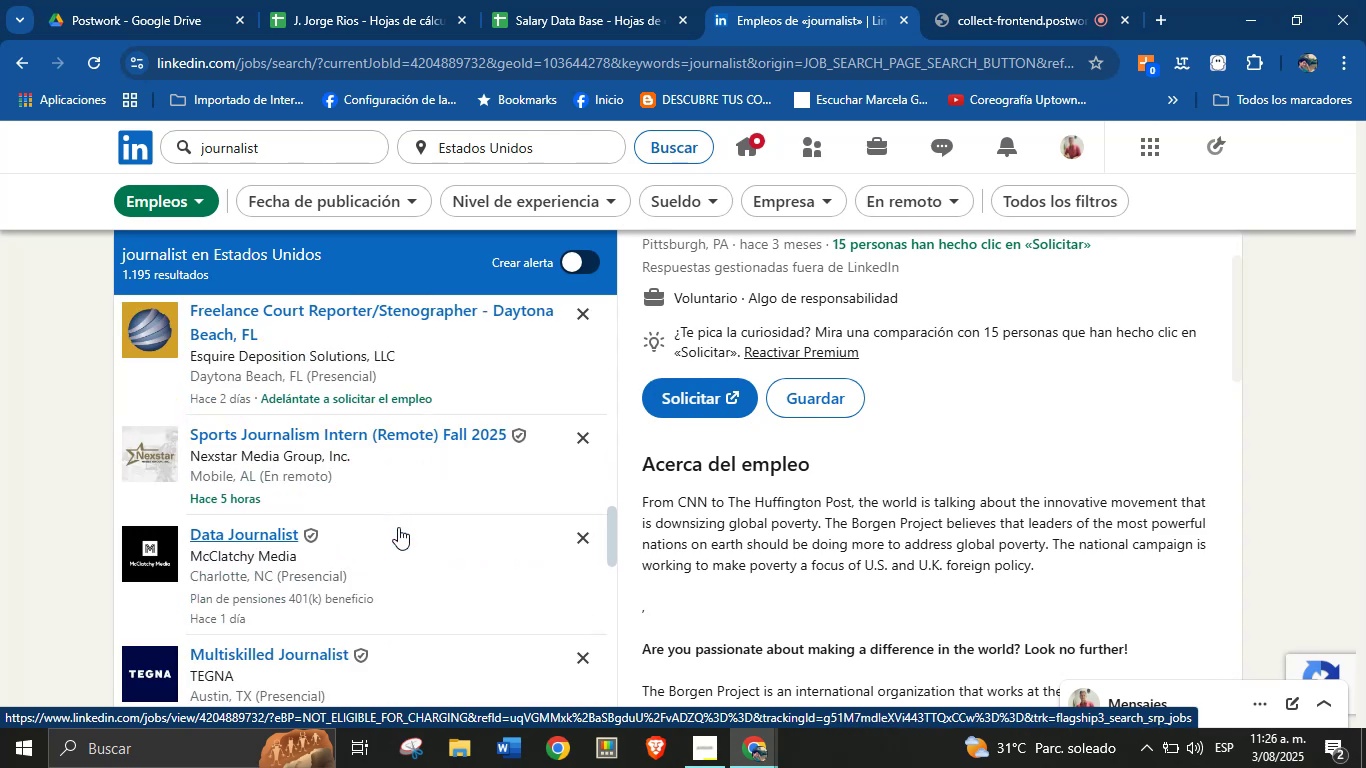 
scroll: coordinate [396, 519], scroll_direction: down, amount: 2.0
 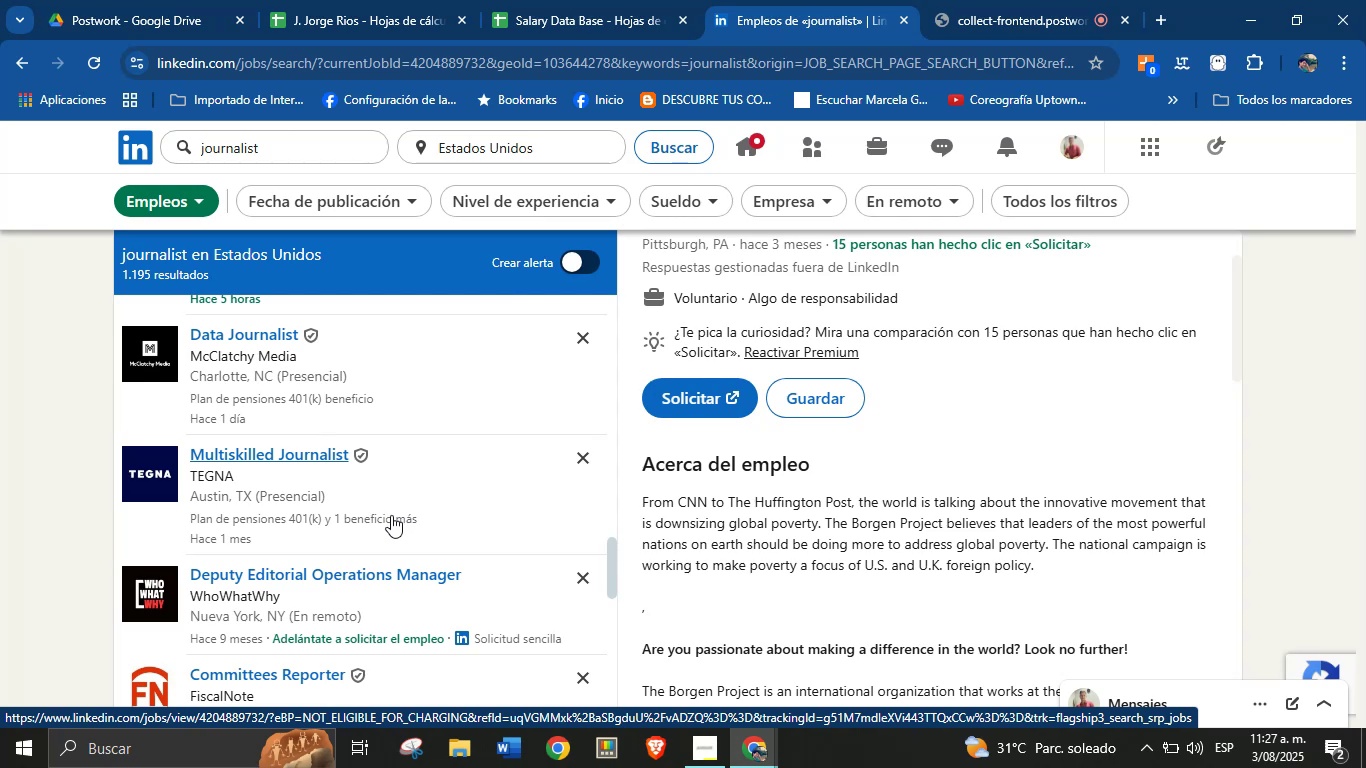 
wait(7.85)
 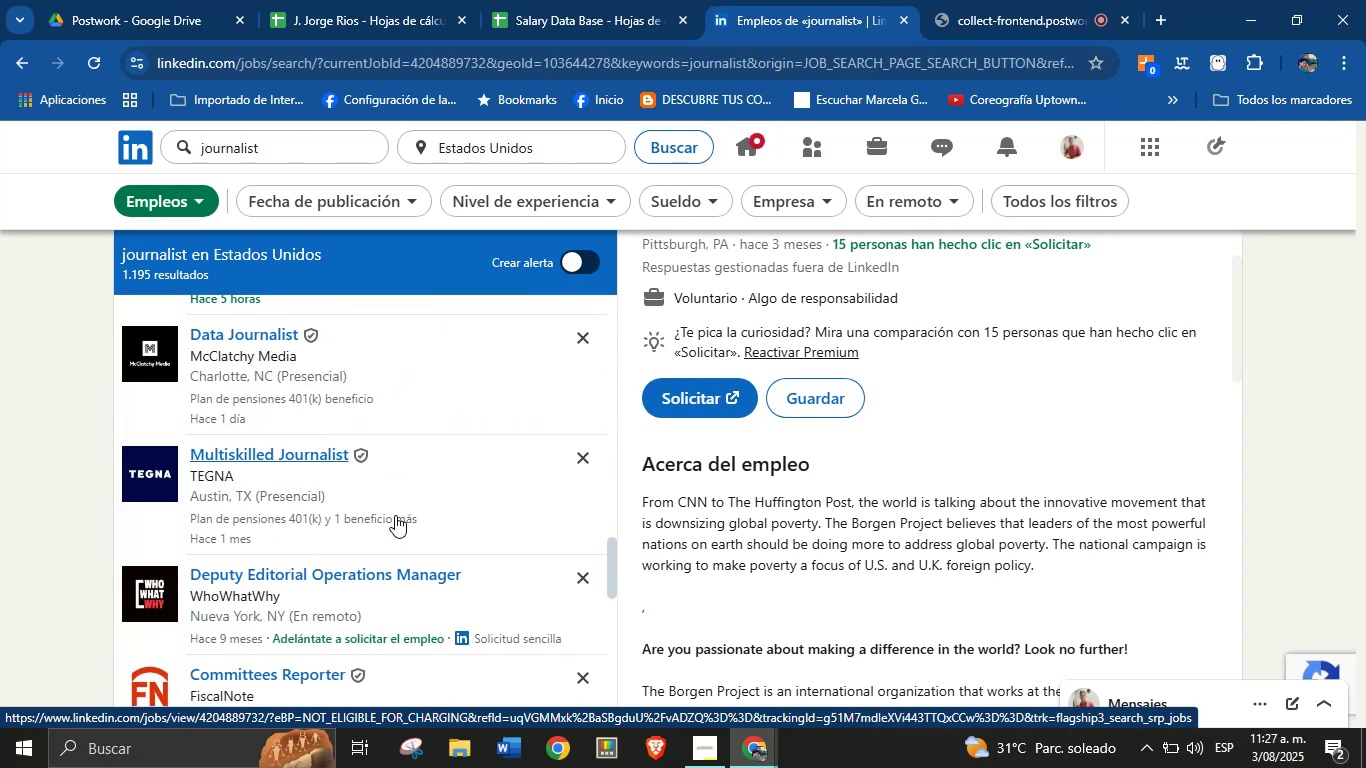 
scroll: coordinate [440, 495], scroll_direction: down, amount: 5.0
 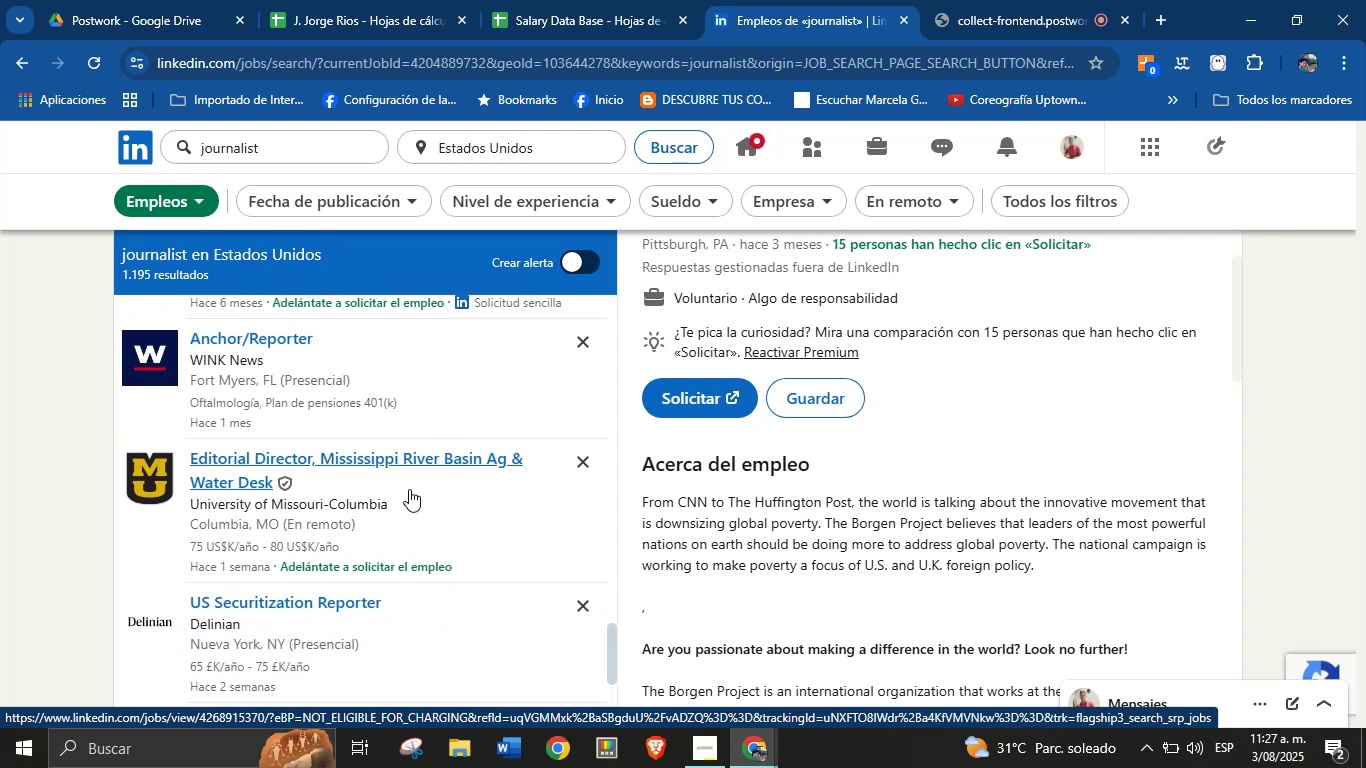 
left_click([400, 506])
 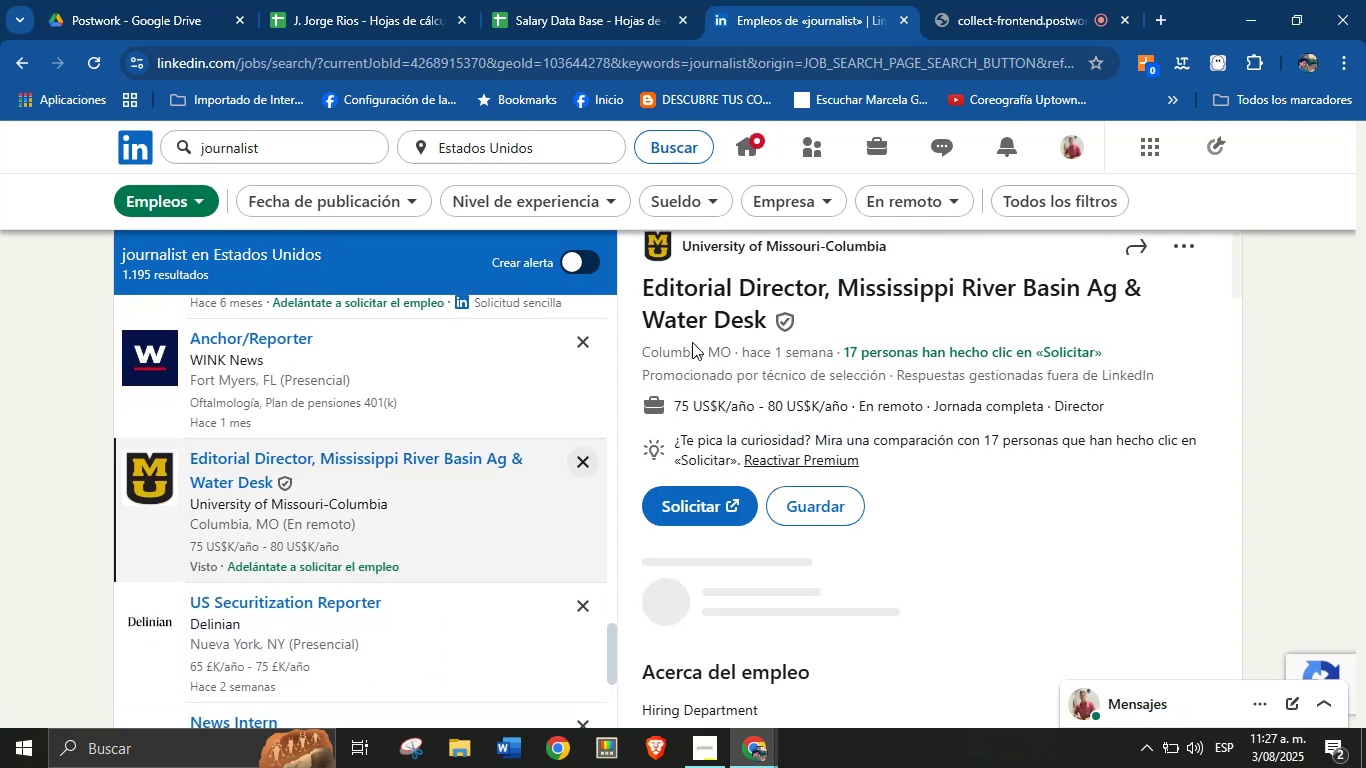 
scroll: coordinate [878, 361], scroll_direction: up, amount: 2.0
 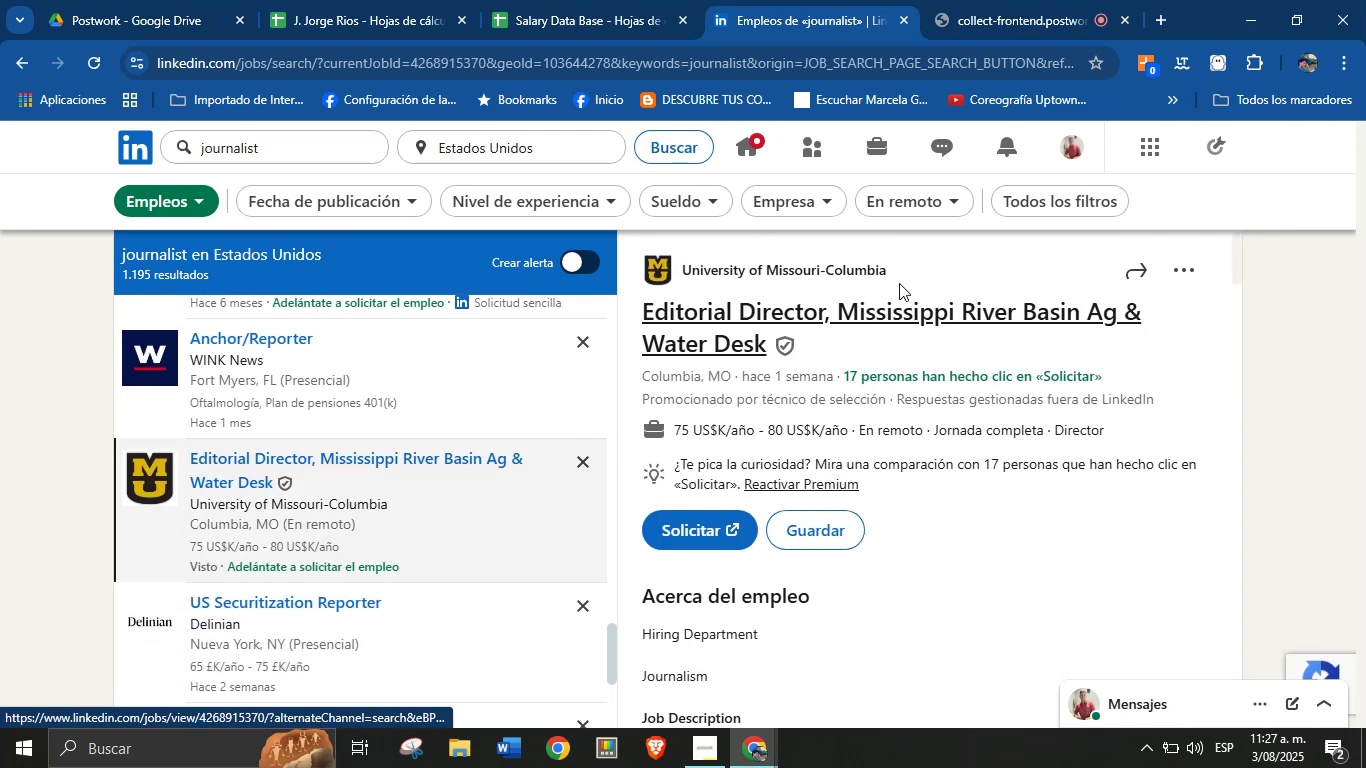 
left_click_drag(start_coordinate=[900, 268], to_coordinate=[686, 271])
 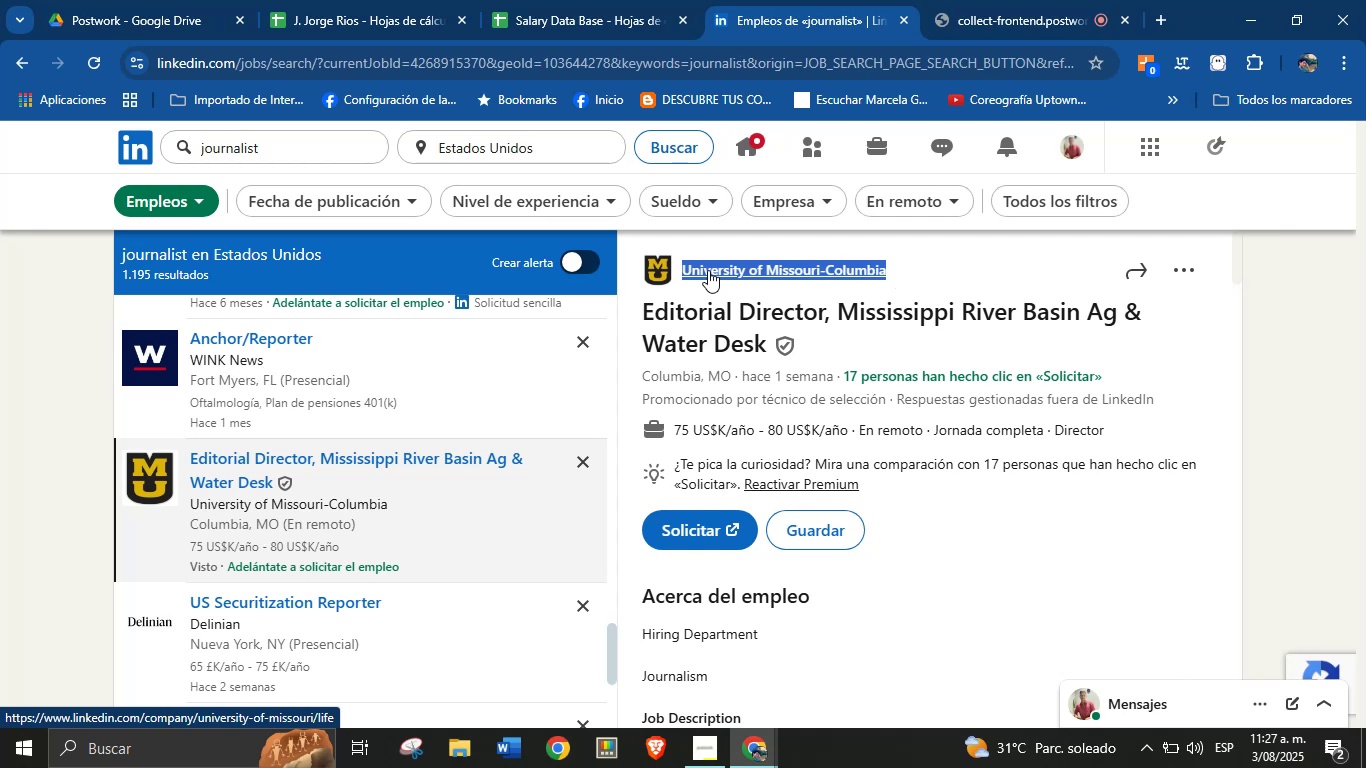 
key(Alt+Control+ControlLeft)
 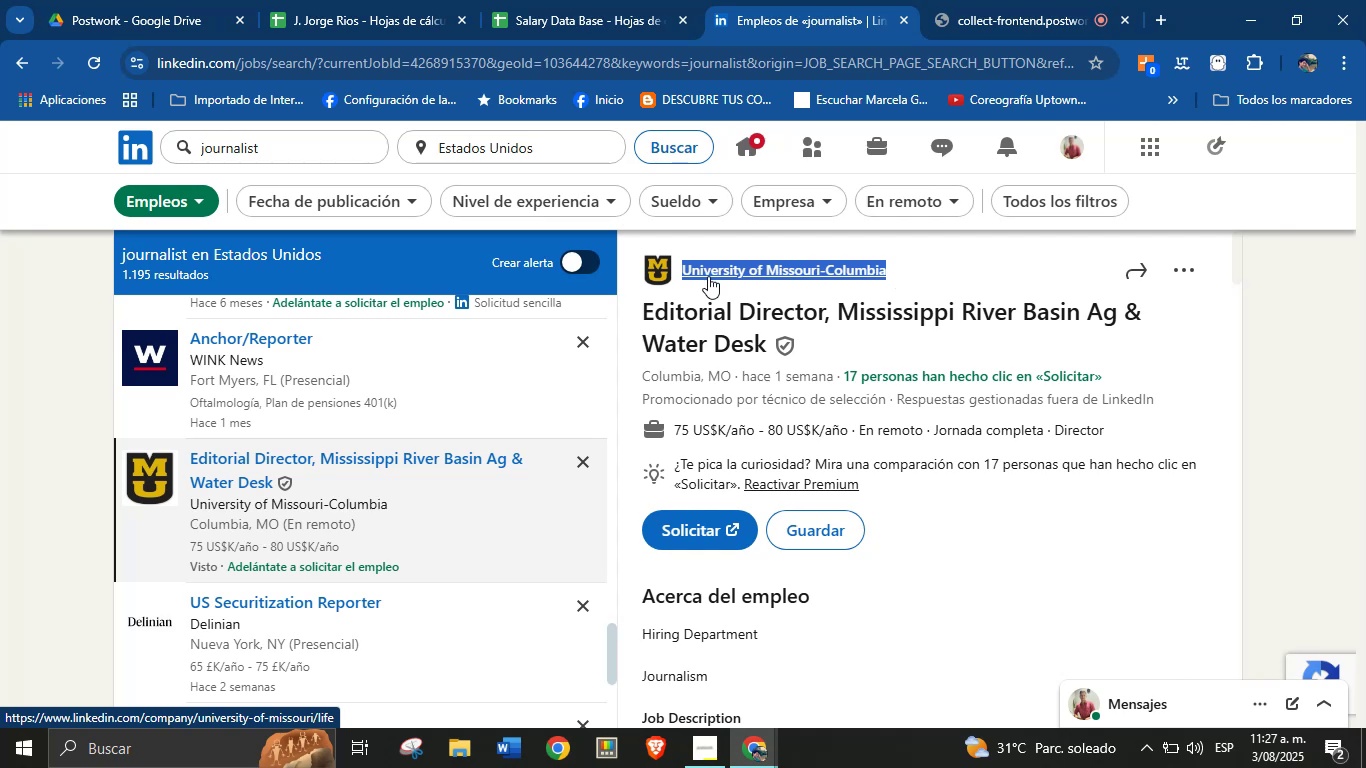 
key(Alt+AltLeft)
 